 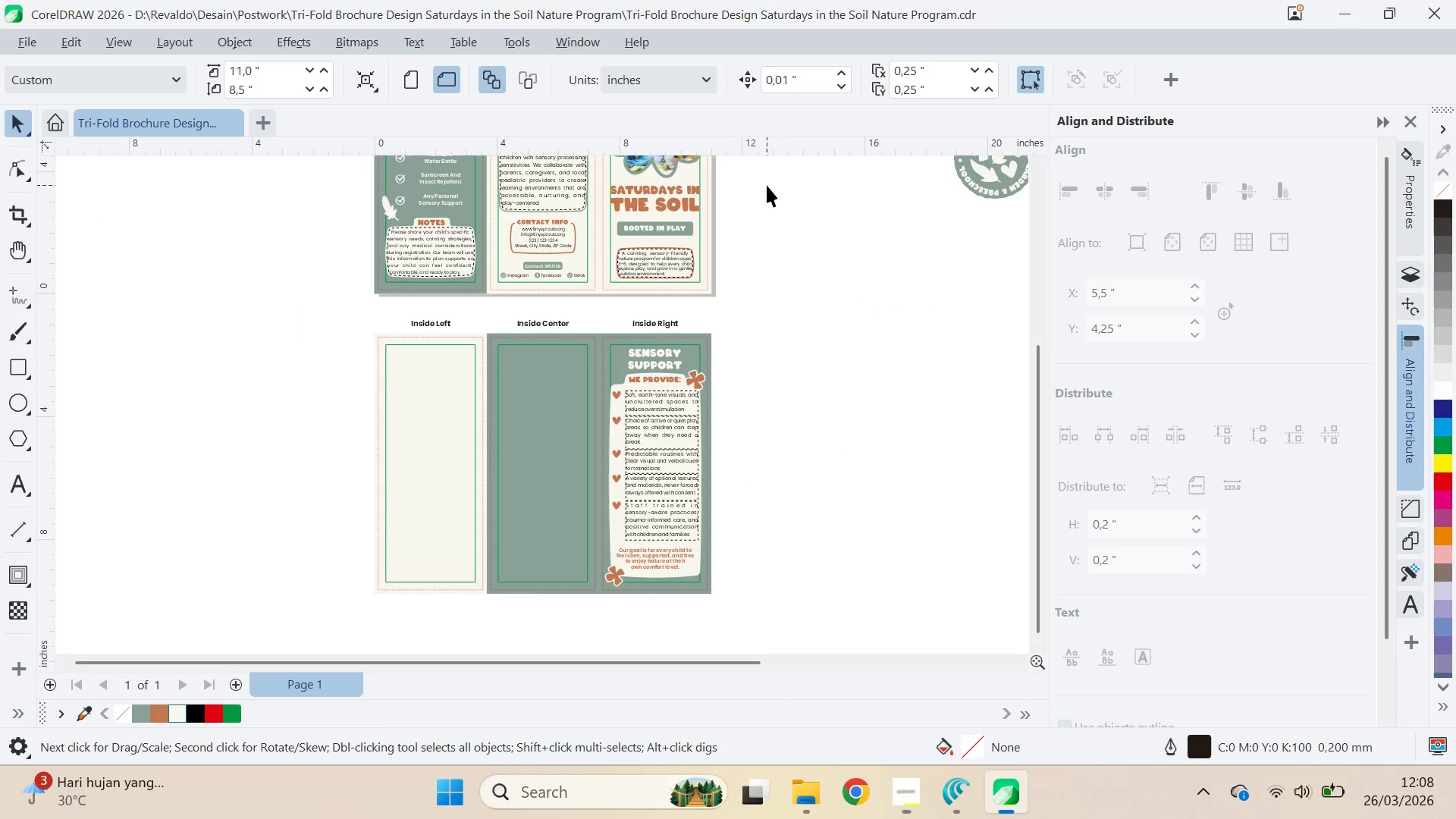 
hold_key(key=ShiftLeft, duration=1.5)
 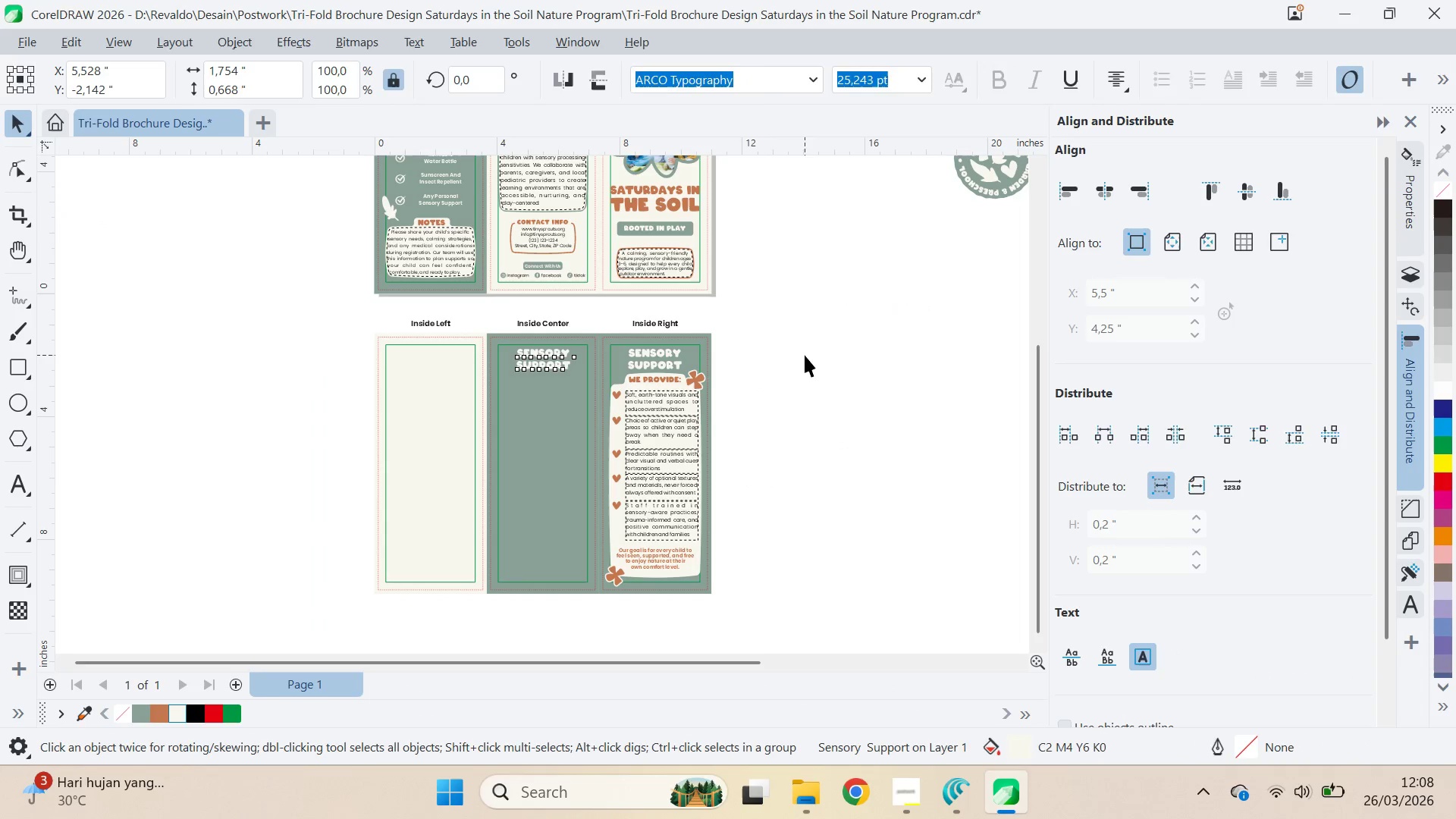 
key(Shift+ShiftLeft)
 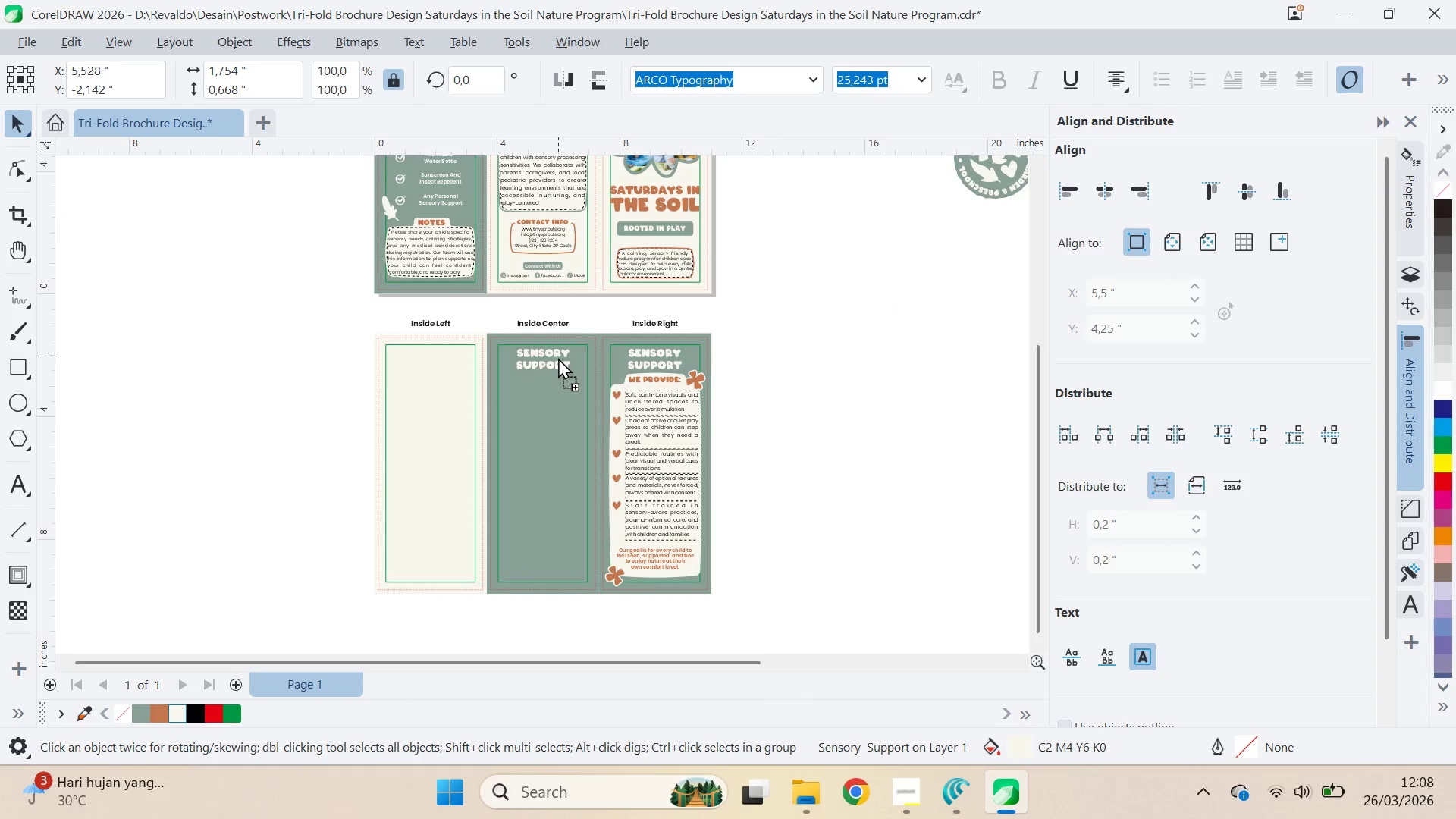 
key(Shift+ShiftLeft)
 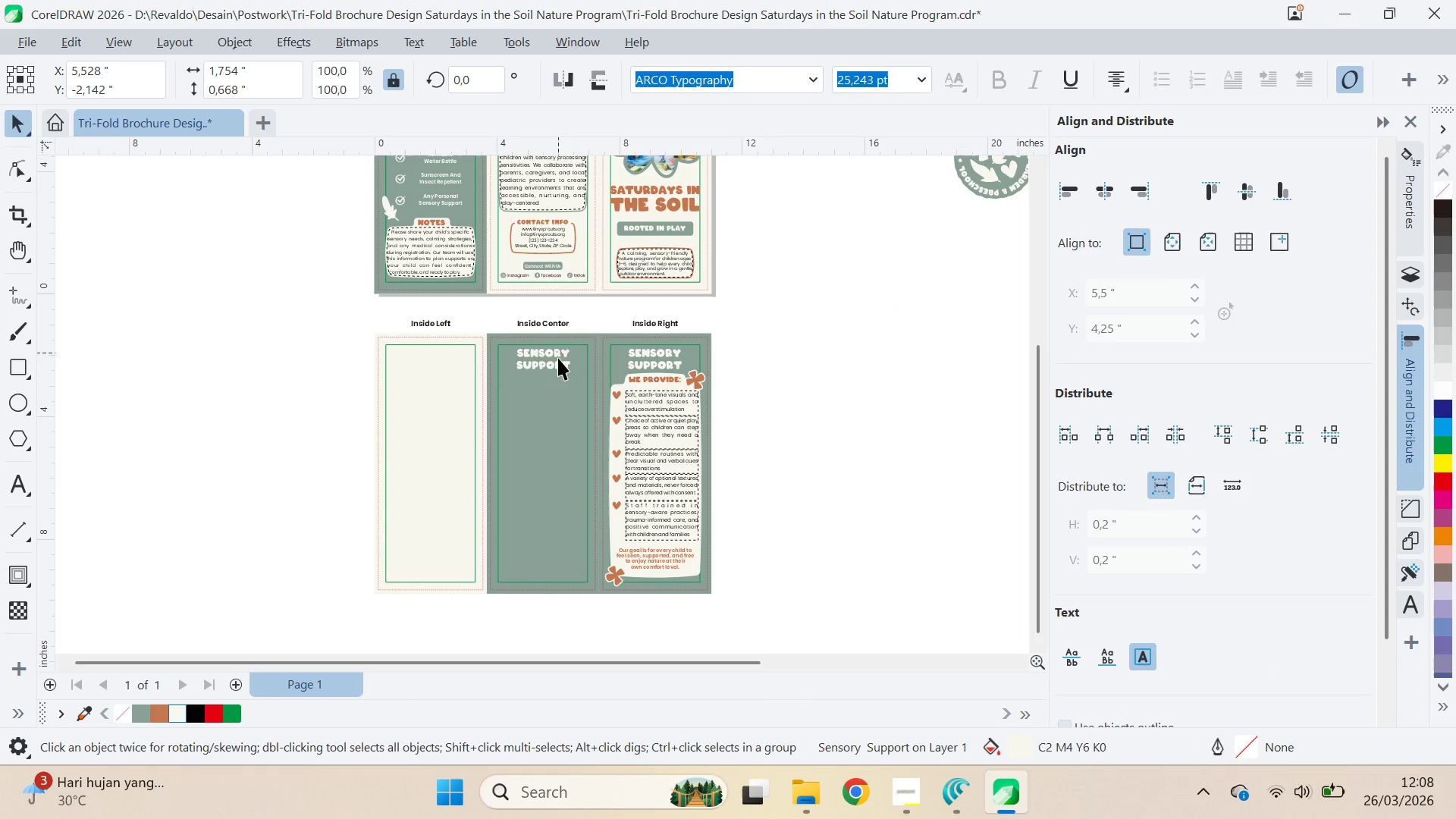 
key(Shift+ShiftLeft)
 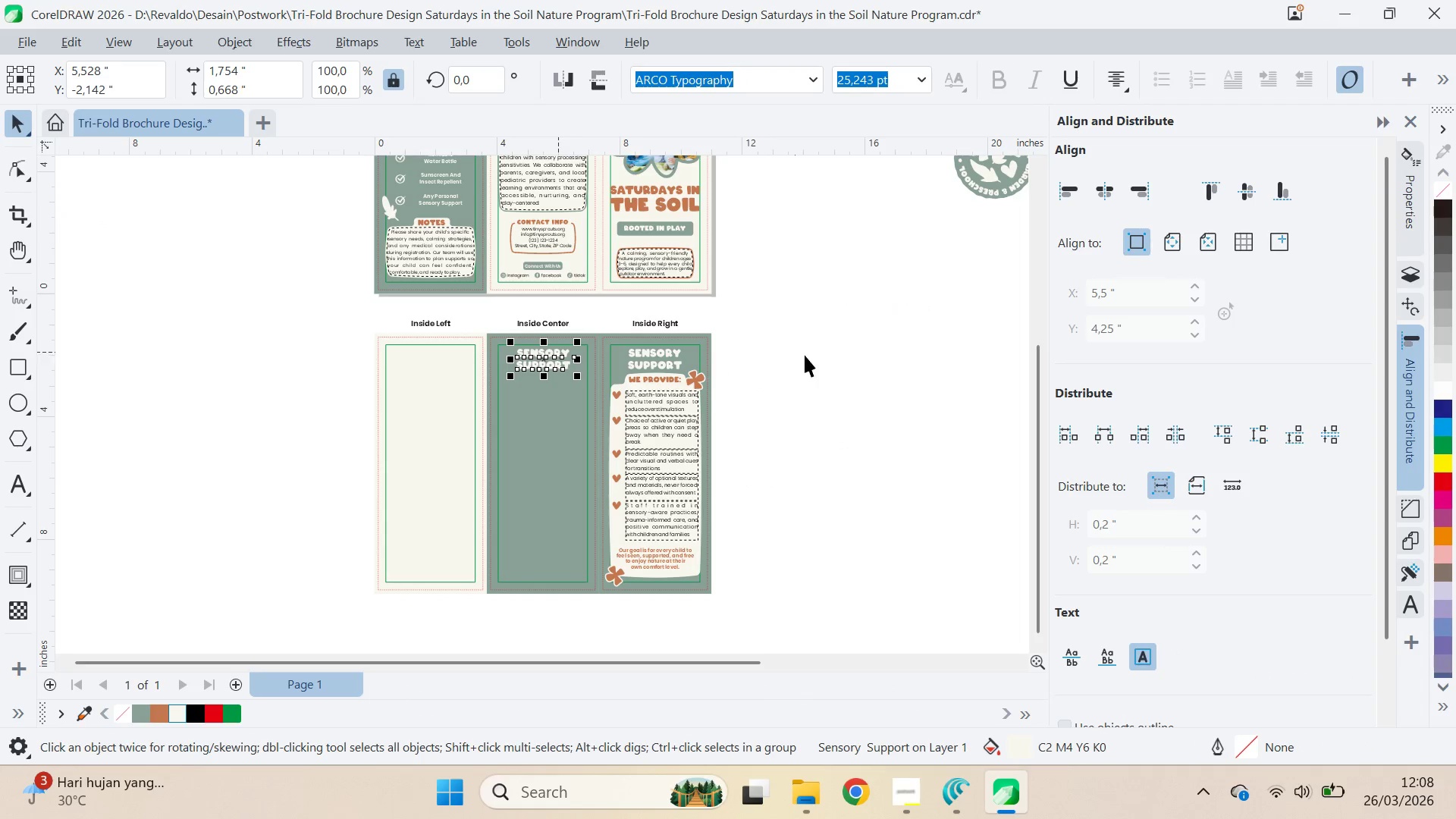 
left_click([805, 355])
 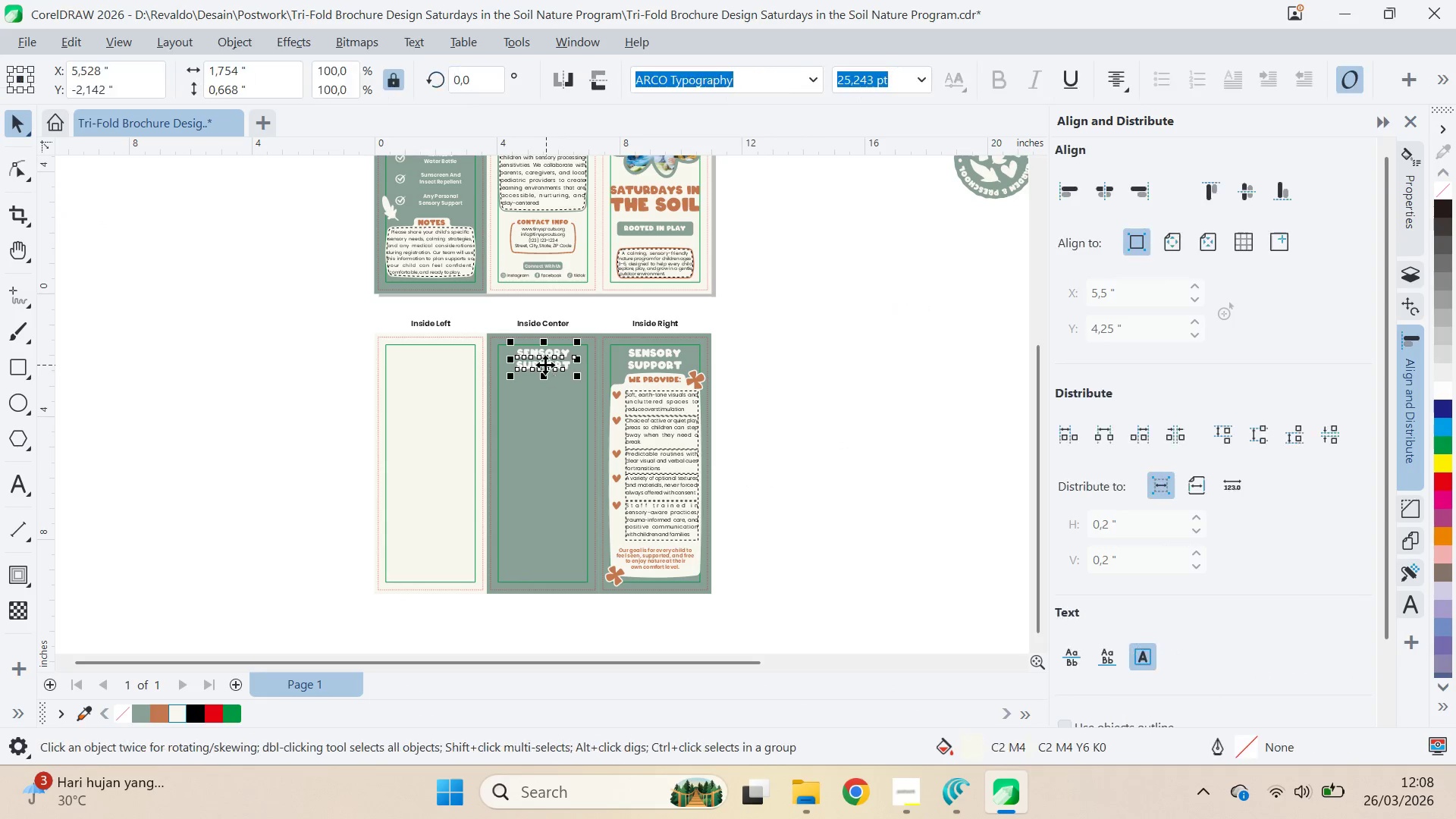 
double_click([557, 371])
 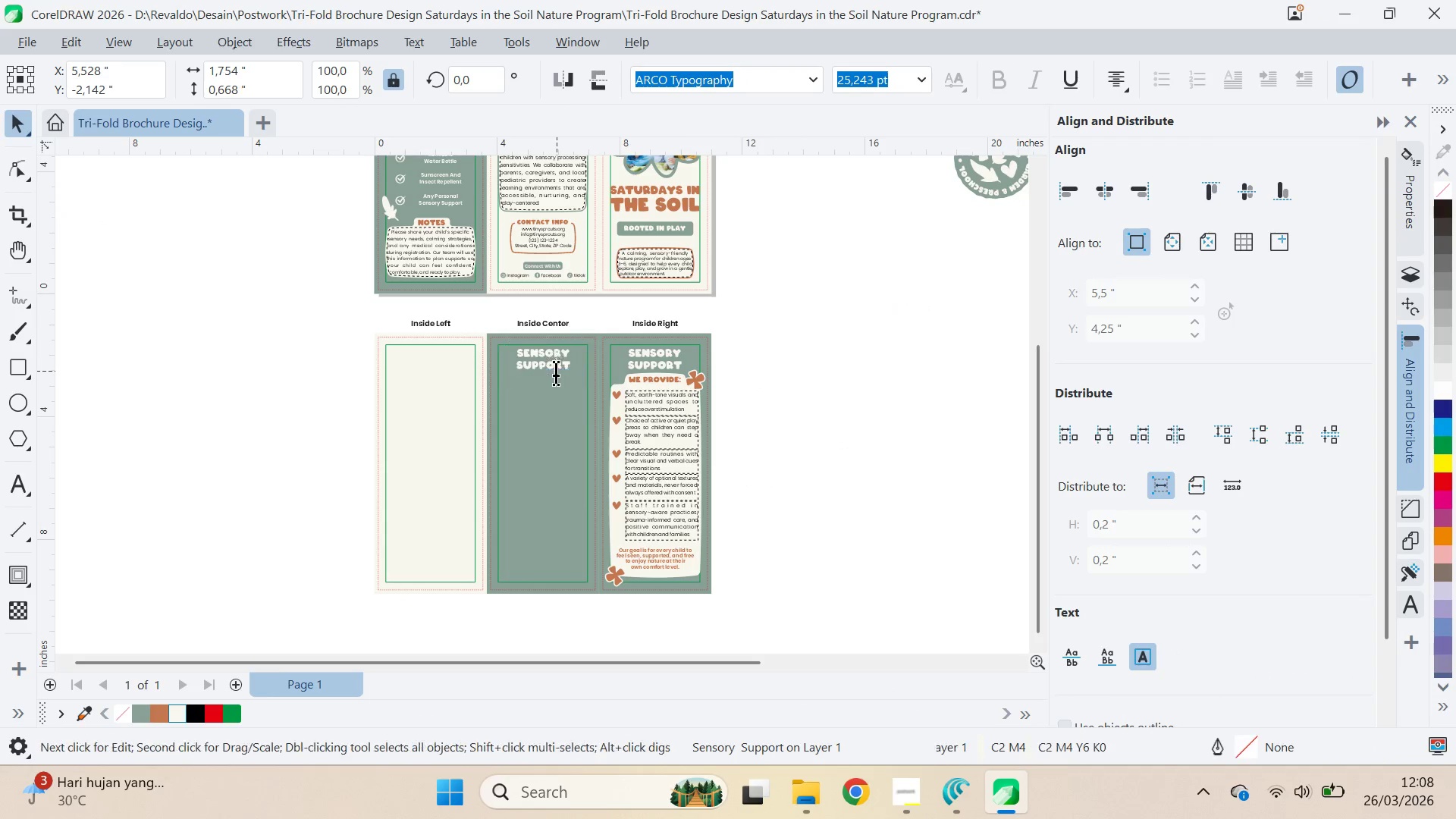 
key(Control+A)
 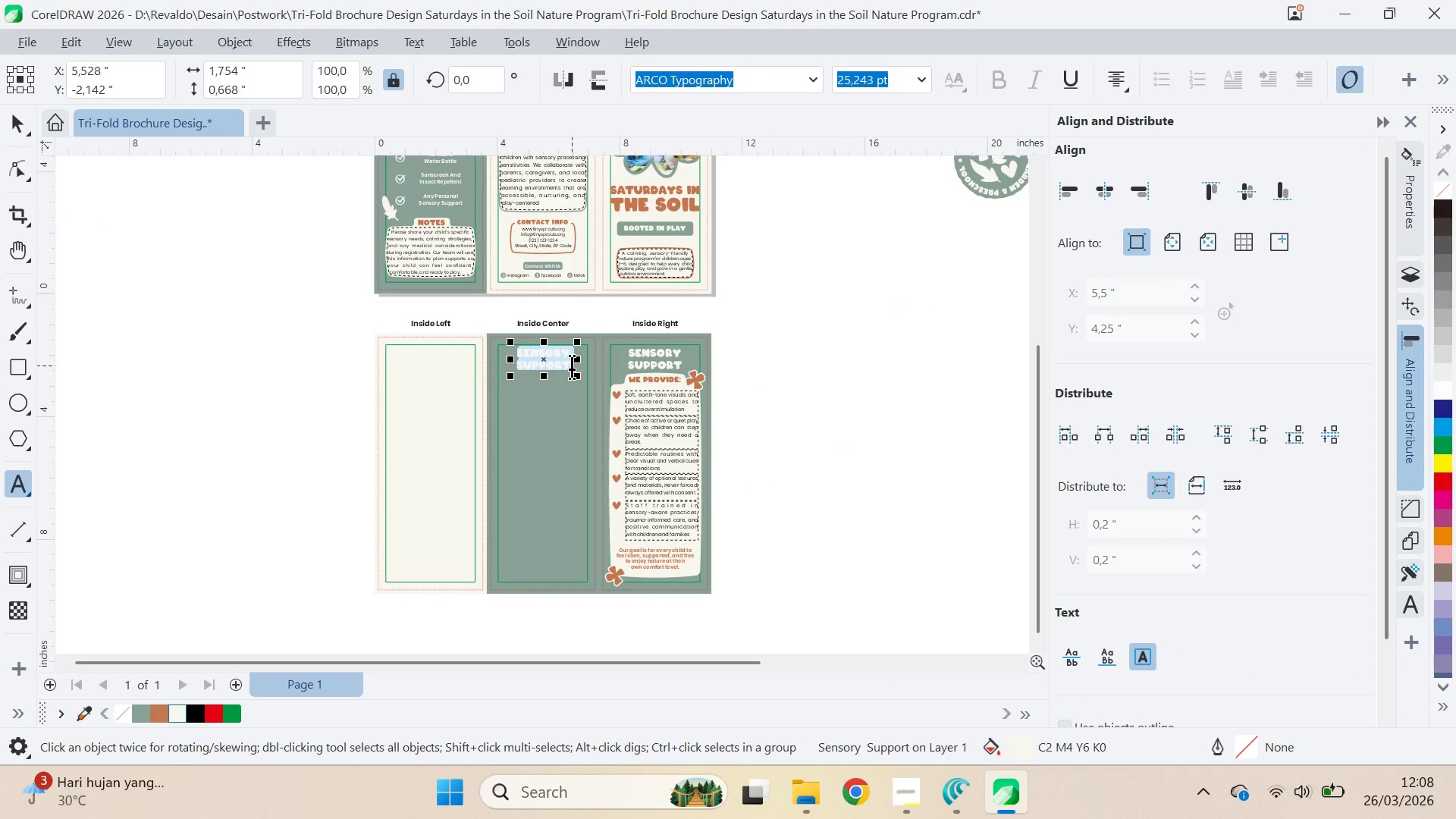 
key(Control+V)
 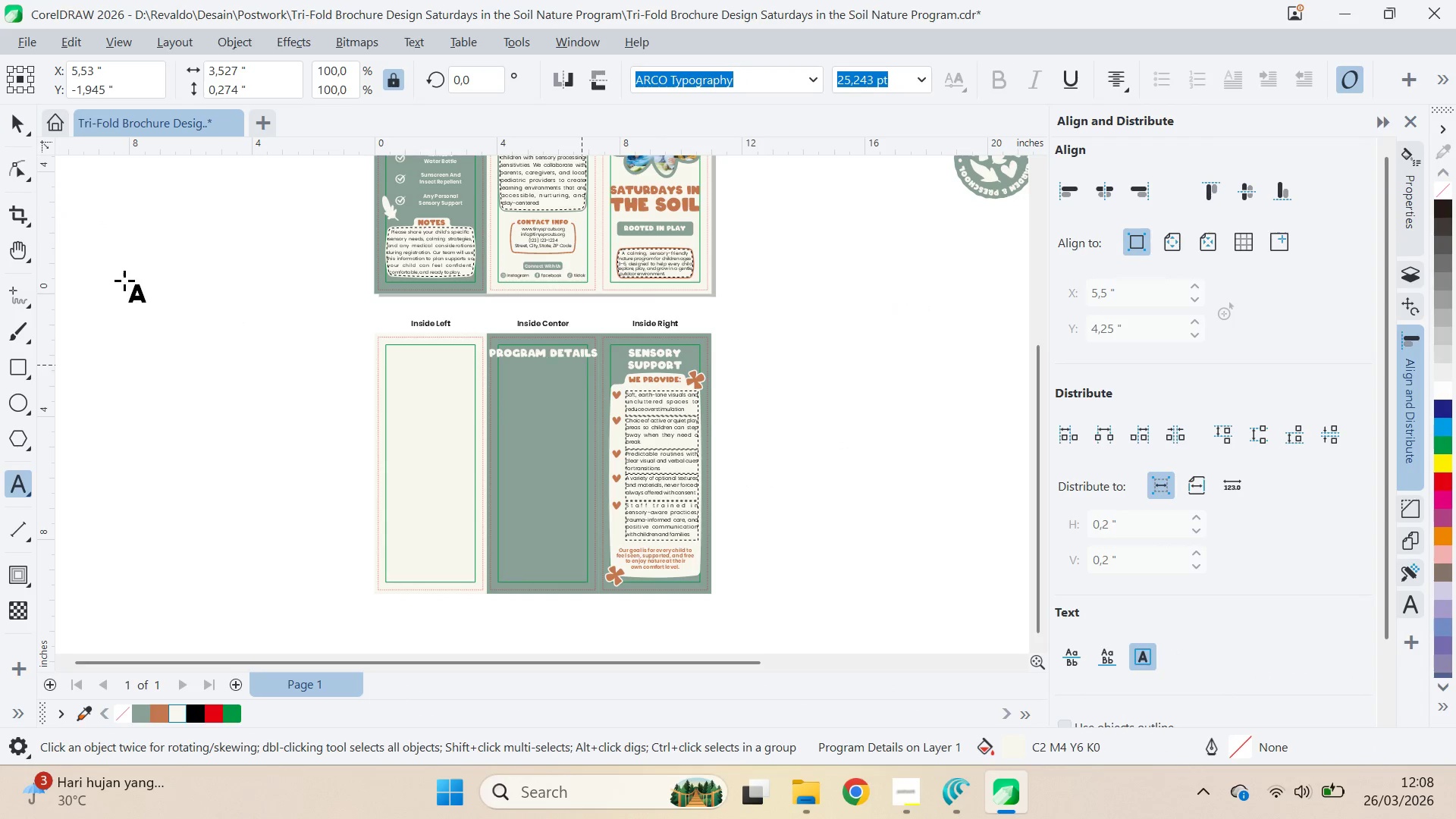 
left_click_drag(start_coordinate=[111, 265], to_coordinate=[167, 332])
 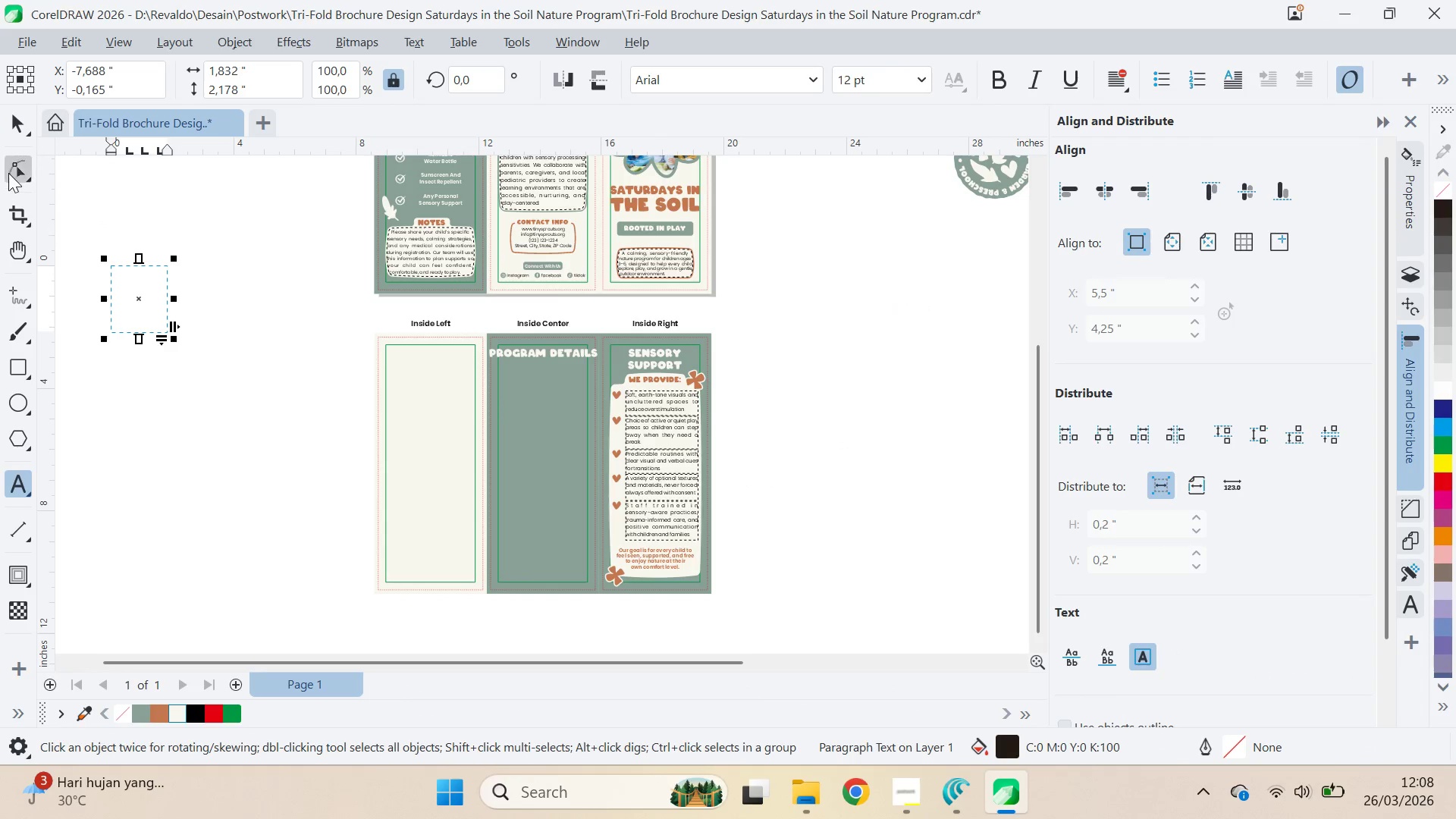 
left_click([3, 146])
 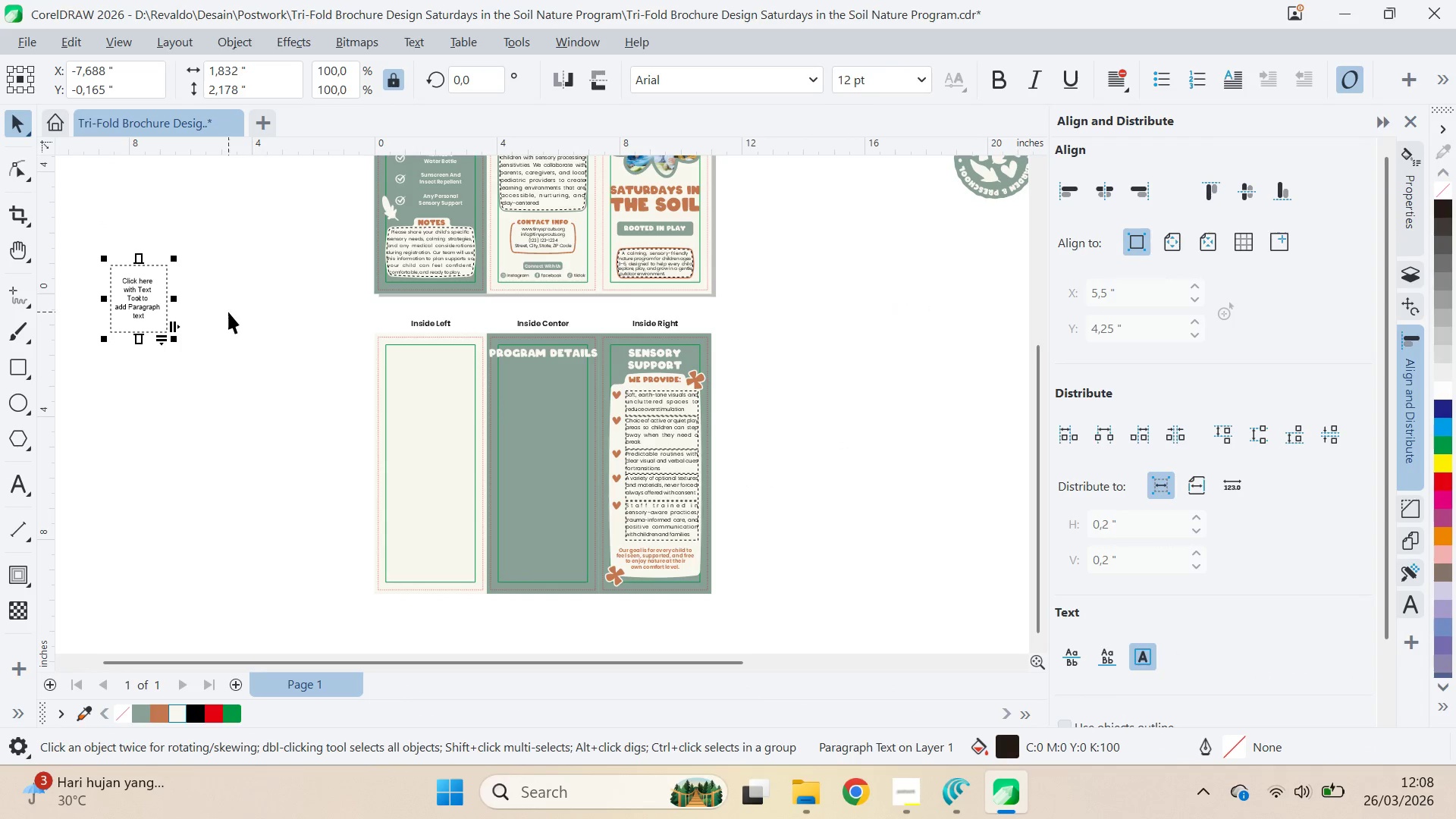 
key(Delete)
 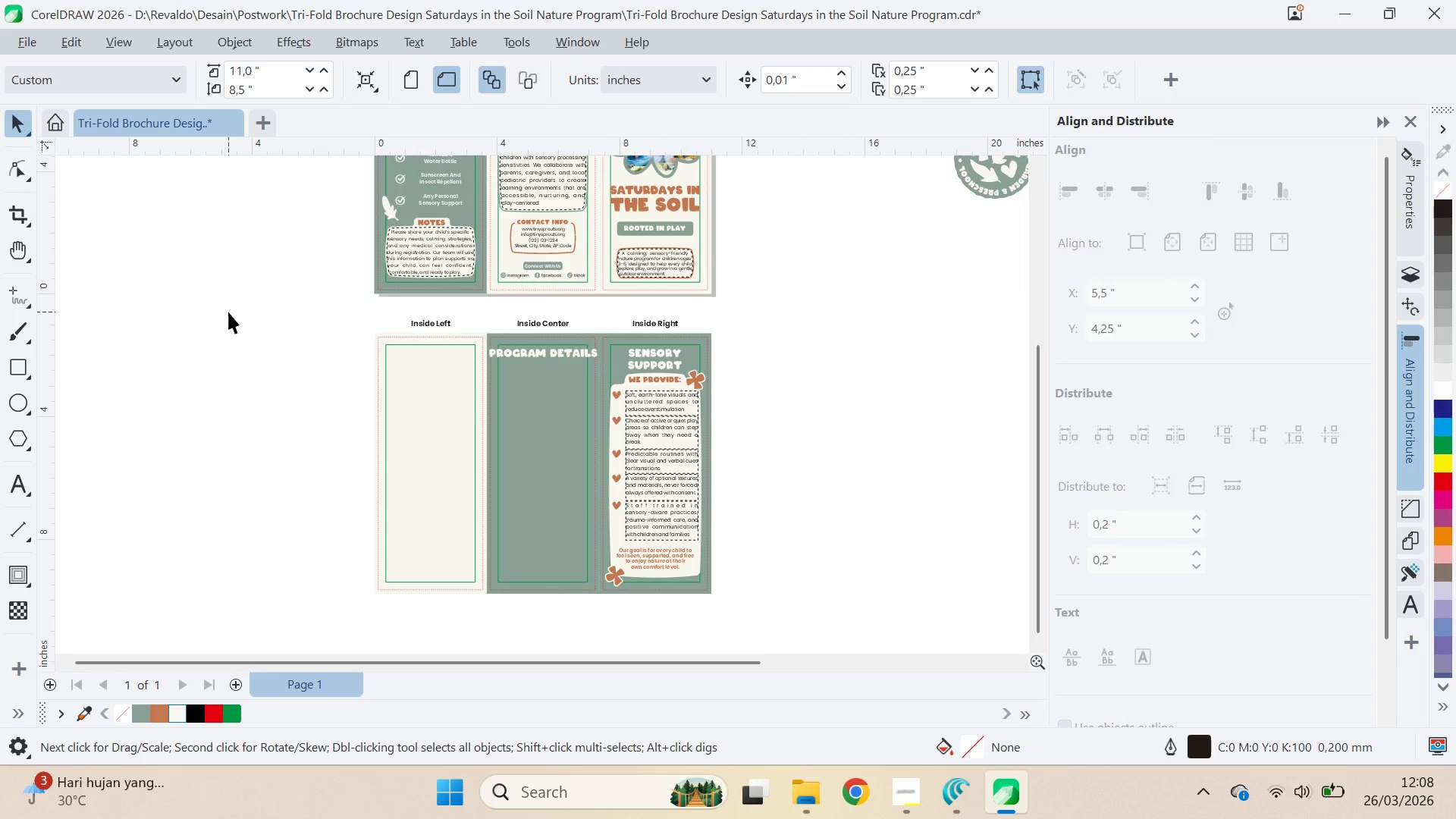 
key(Control+ControlLeft)
 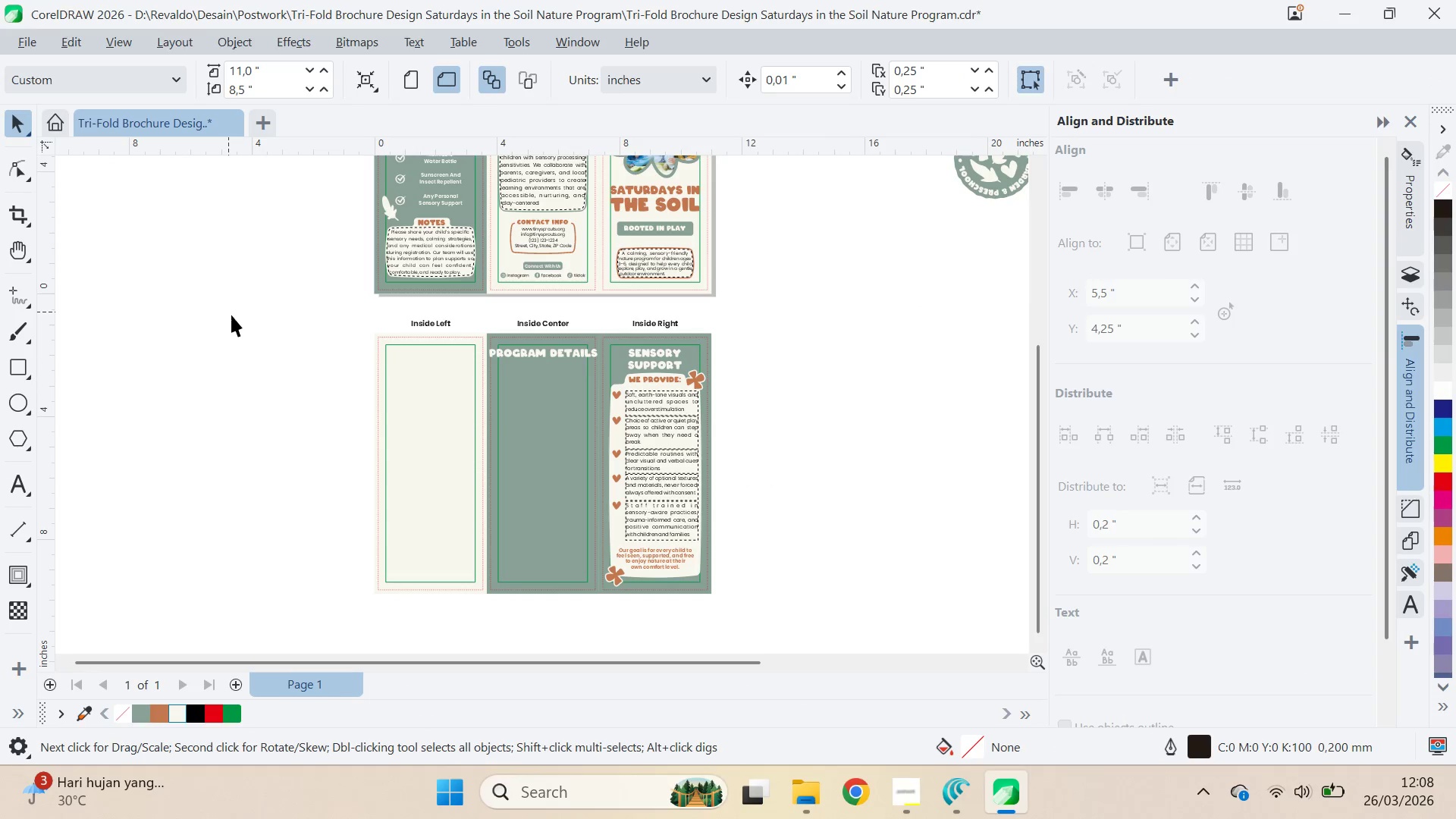 
key(Control+S)
 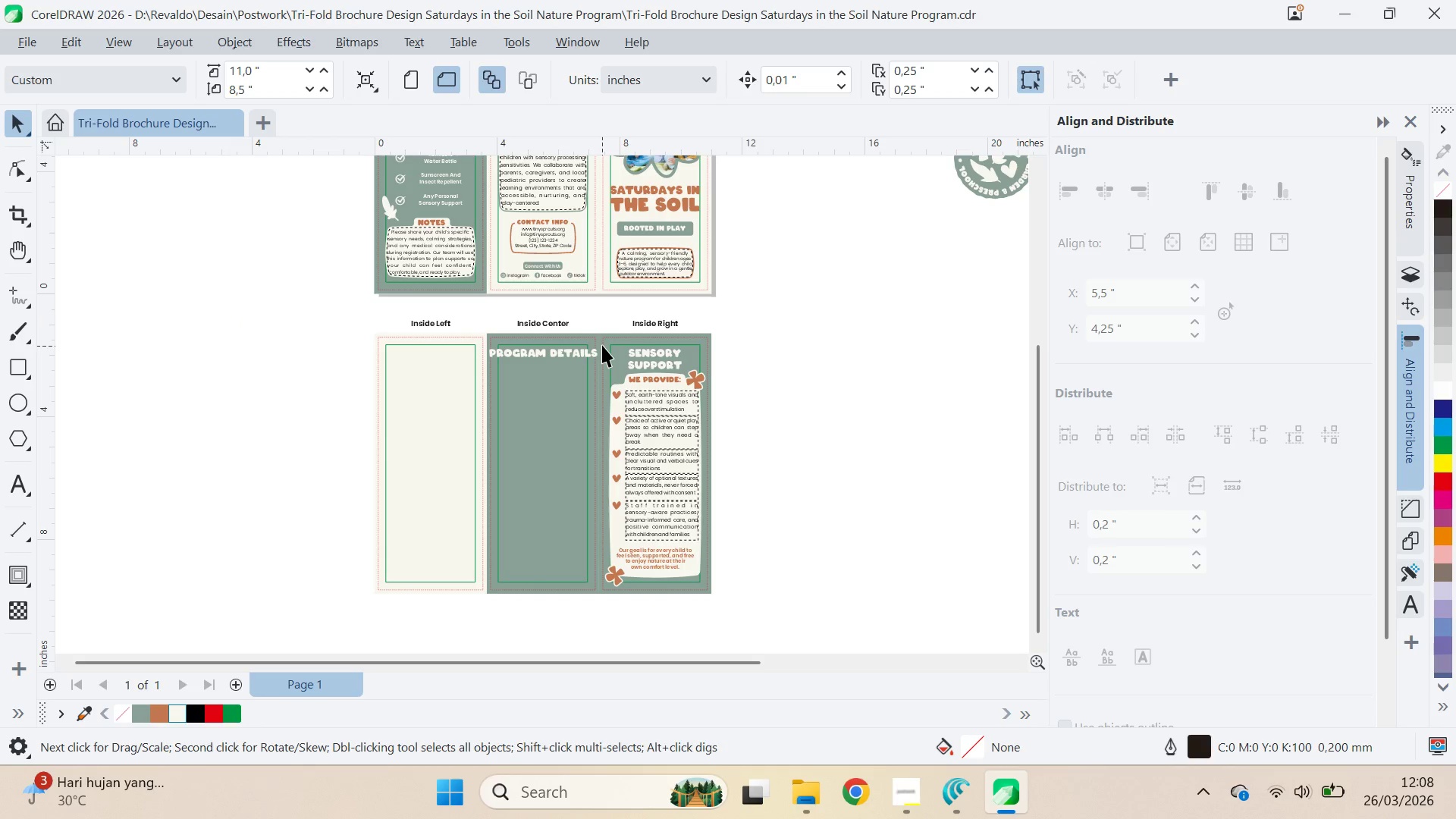 
left_click([444, 391])
 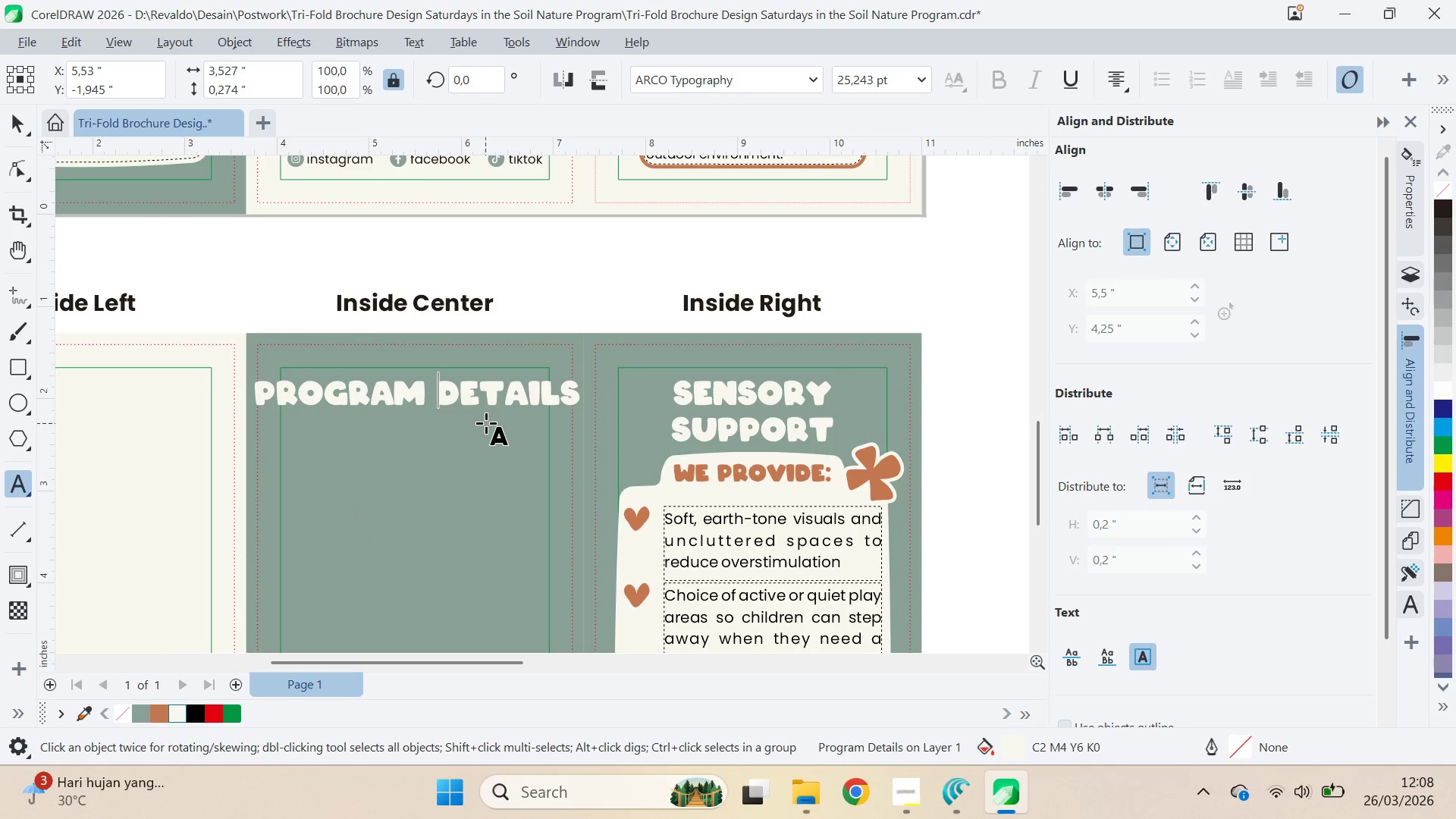 
scroll: coordinate [607, 335], scroll_direction: up, amount: 8.0
 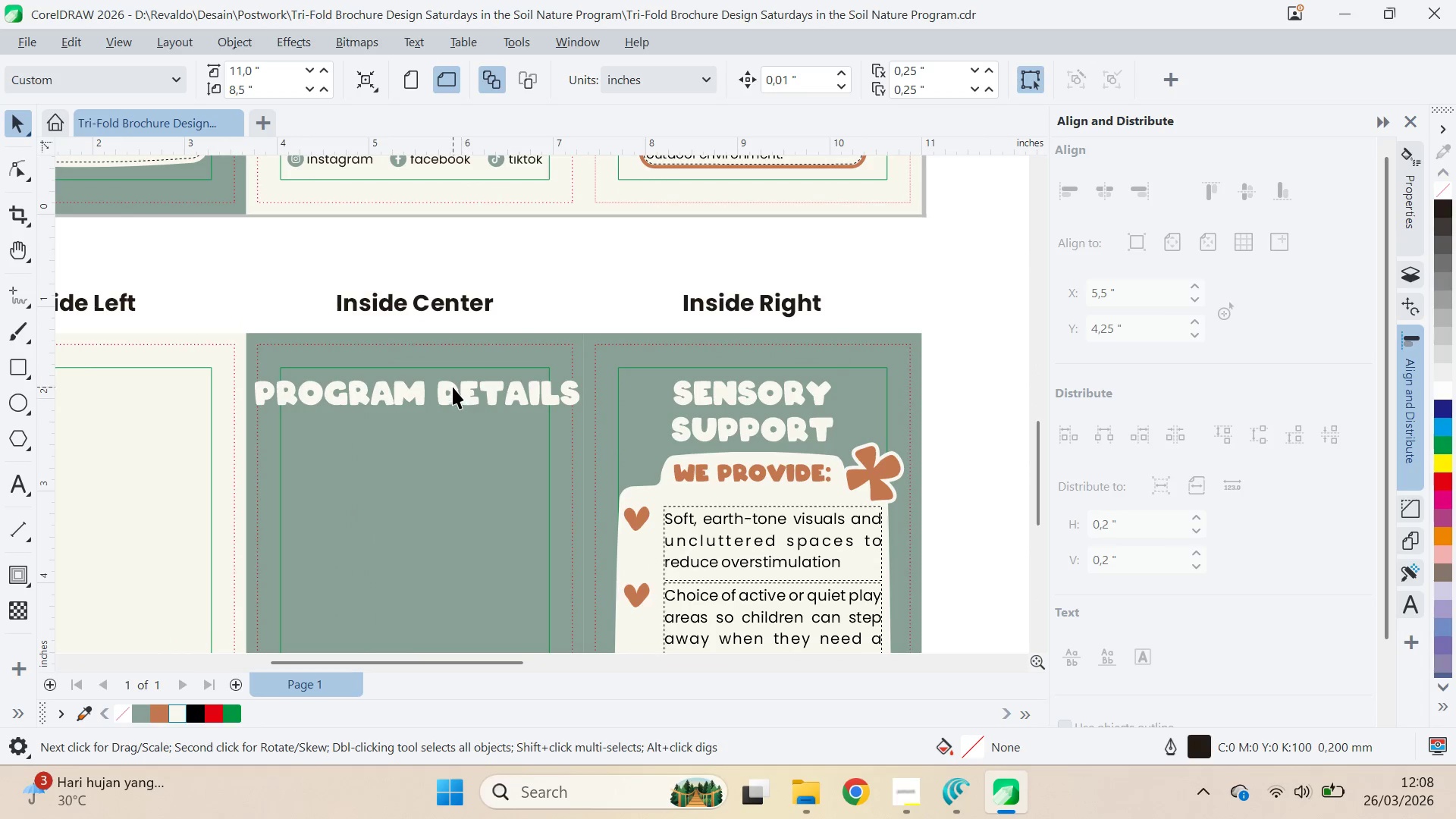 
key(Enter)
 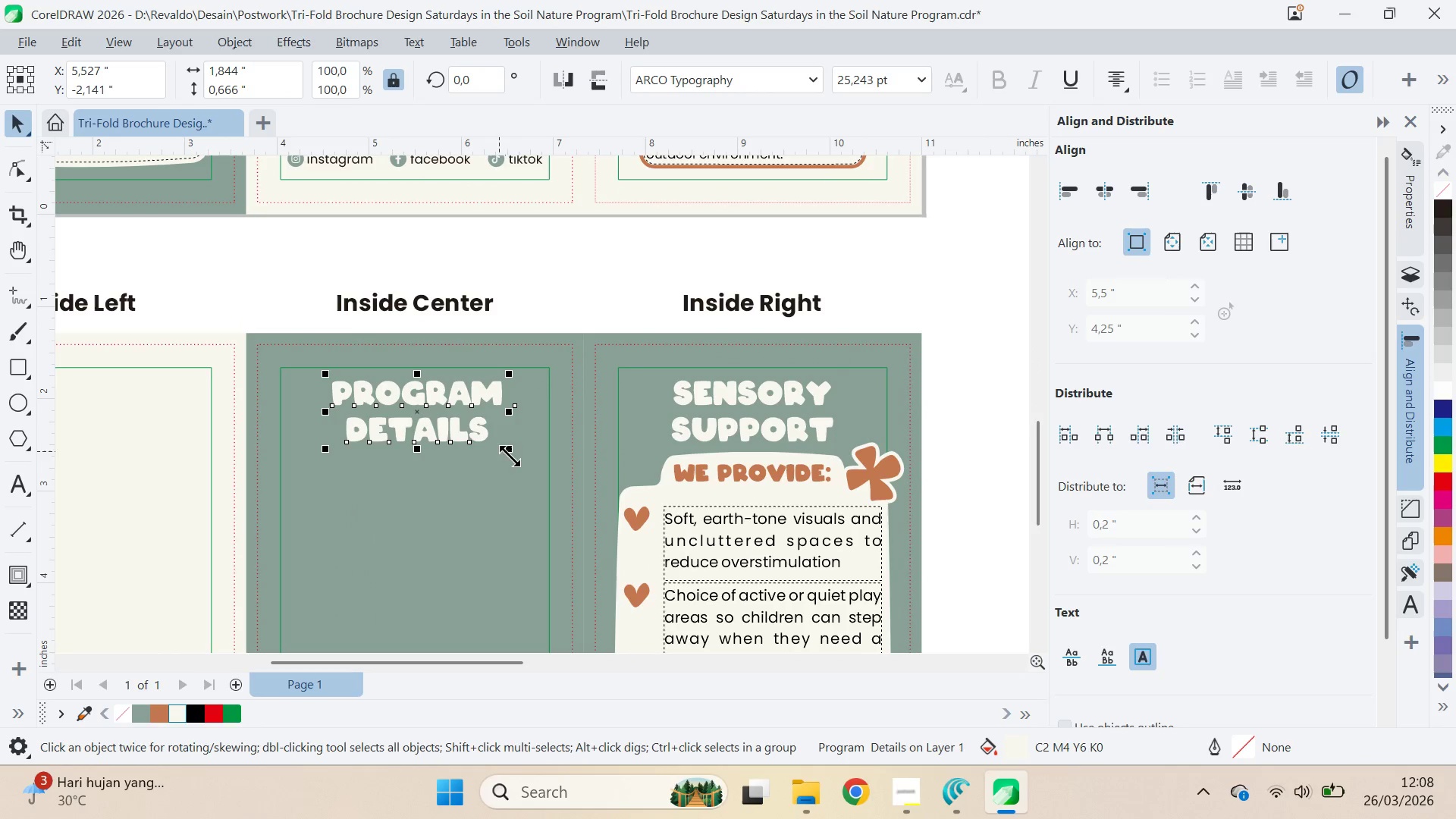 
left_click_drag(start_coordinate=[513, 455], to_coordinate=[548, 479])
 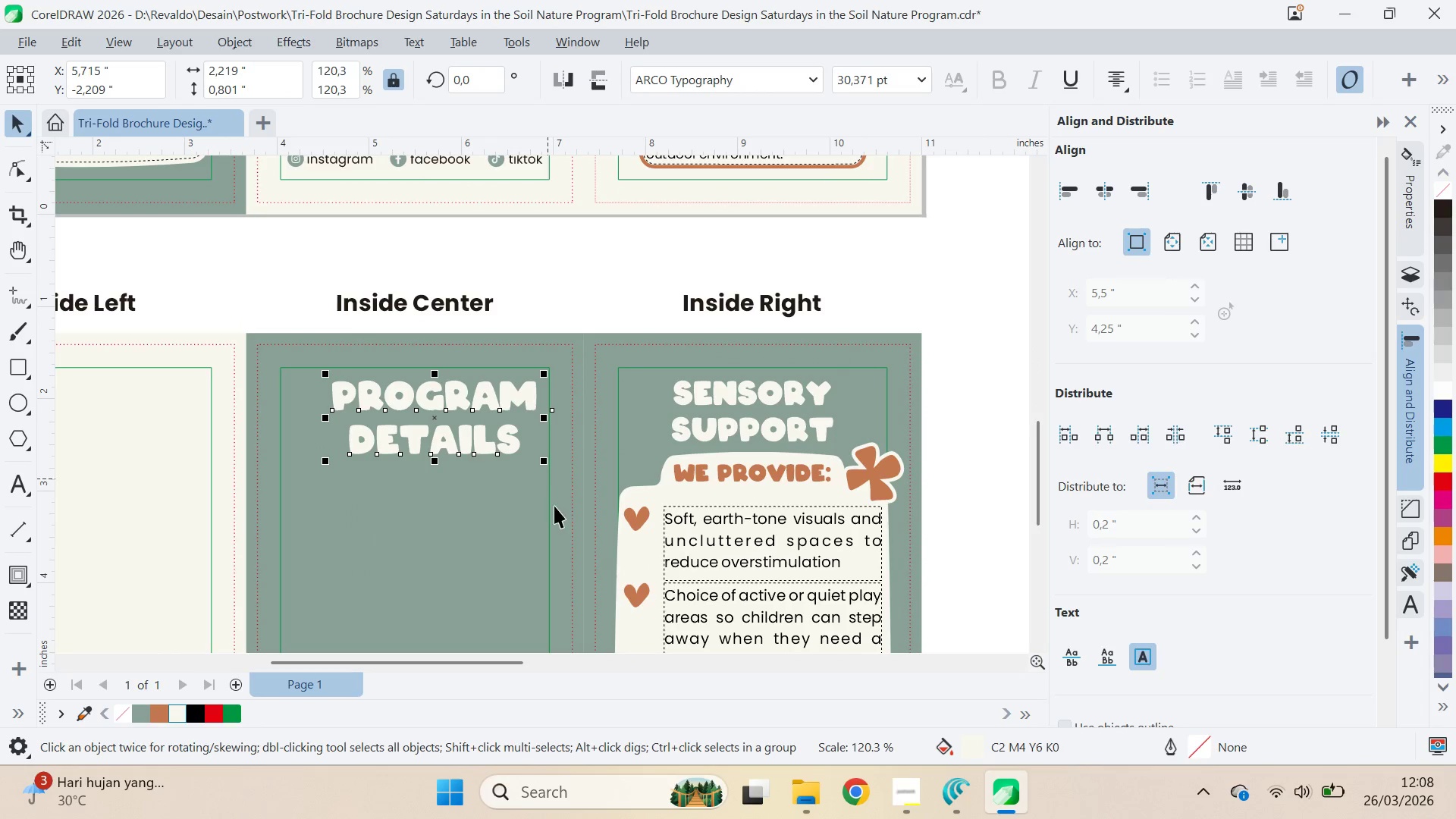 
hold_key(key=ShiftLeft, duration=0.34)
 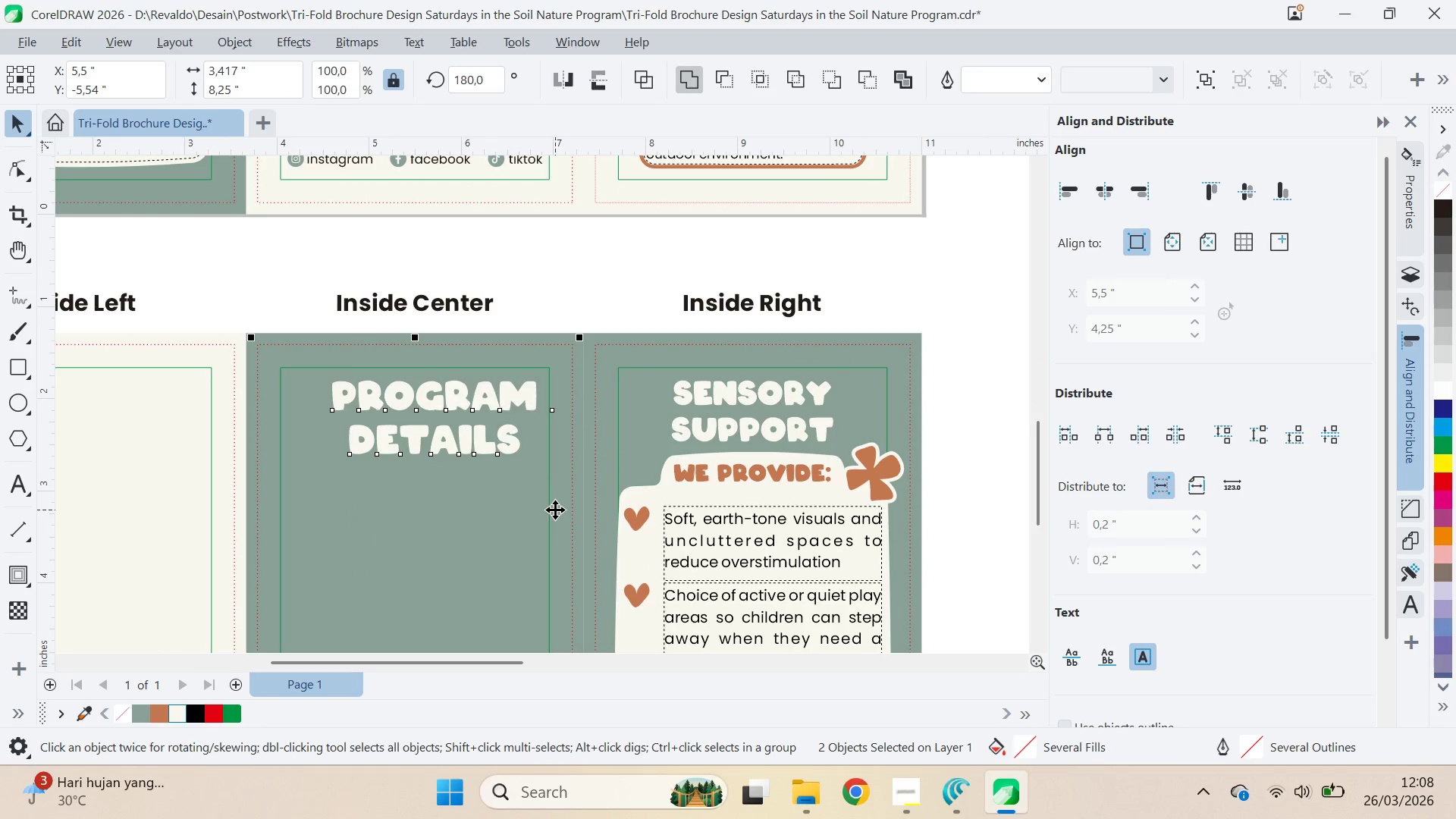 
key(C)
 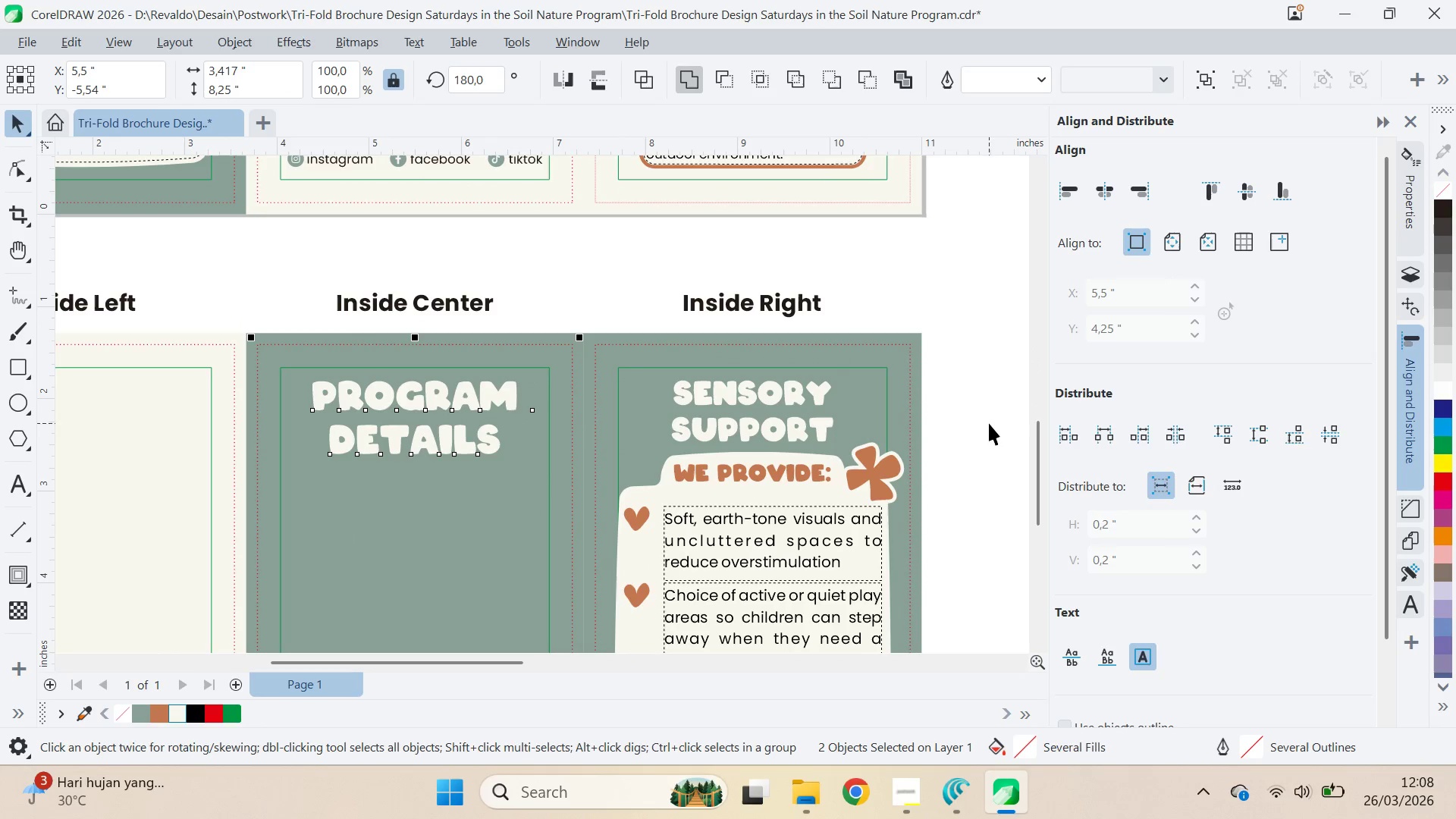 
left_click([994, 418])
 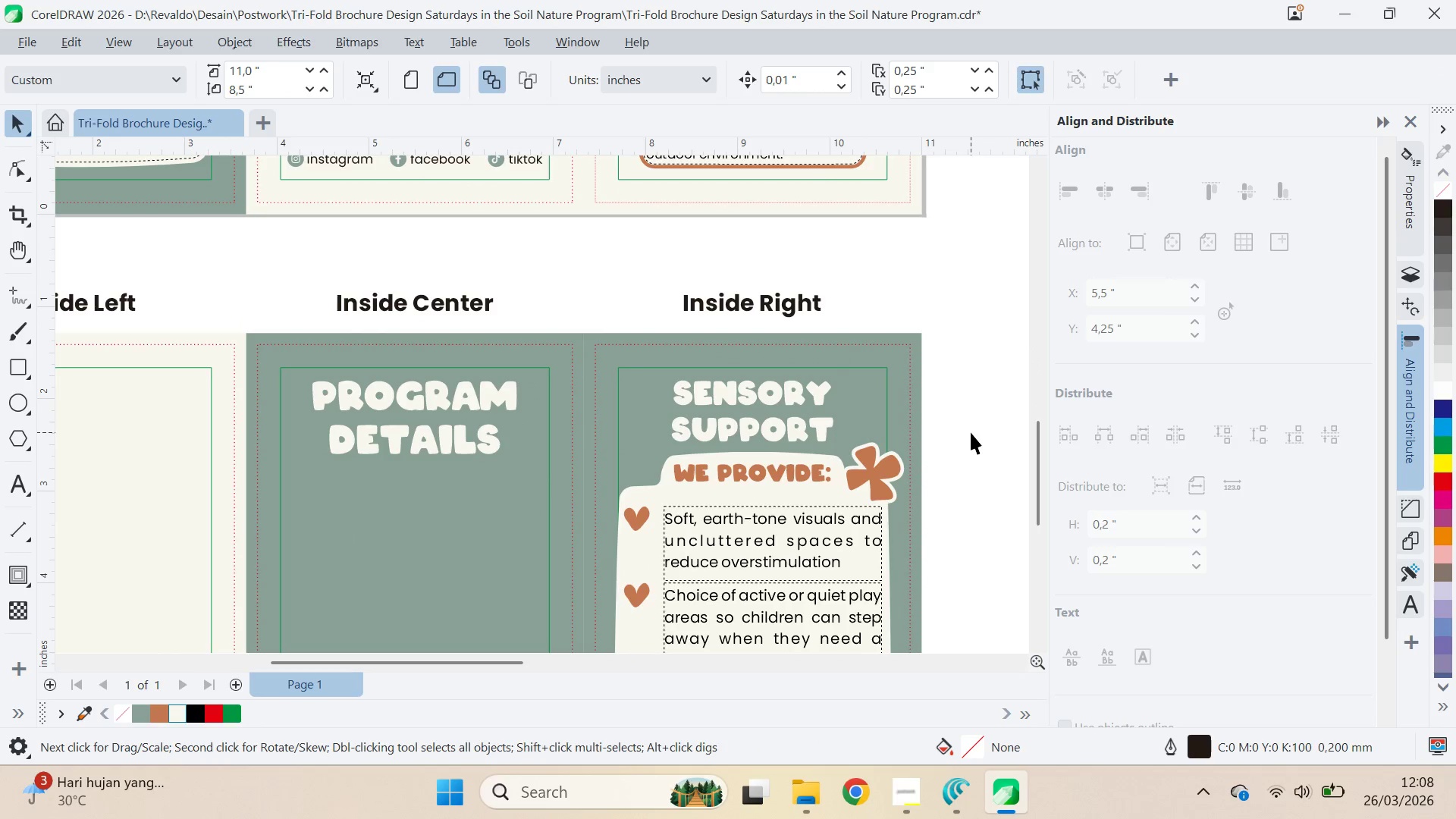 
key(Control+Z)
 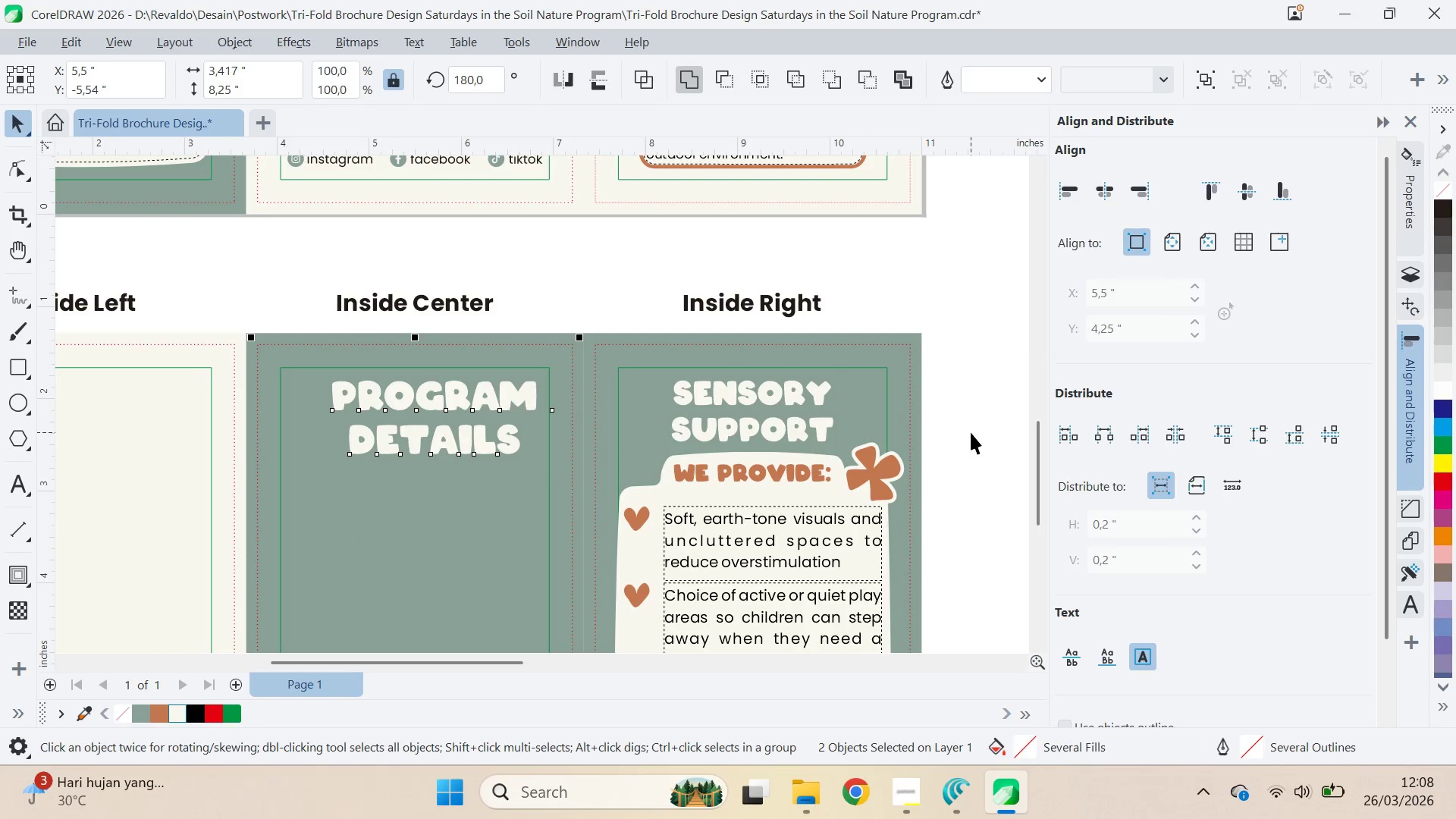 
key(Control+Z)
 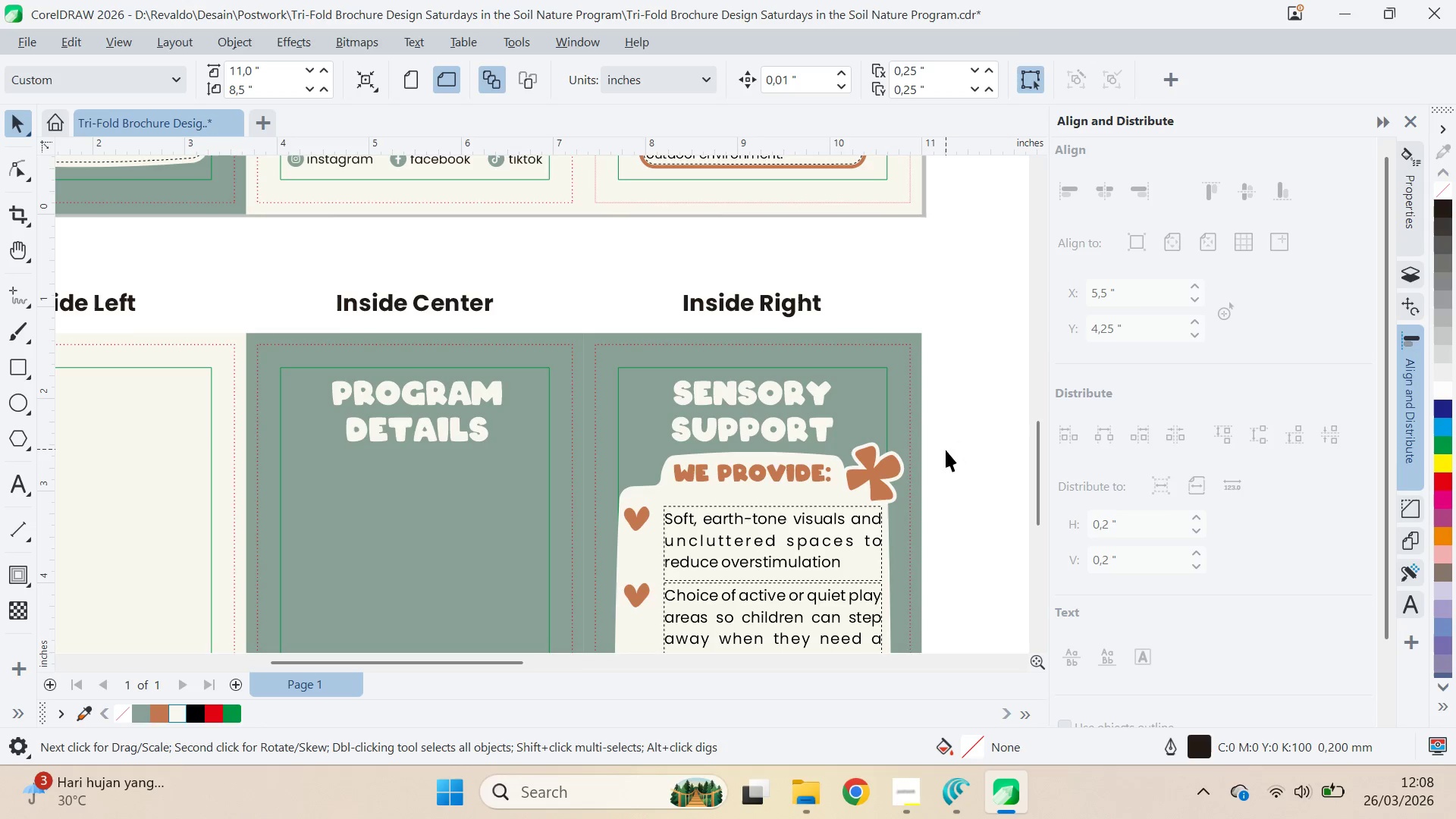 
key(Q)
 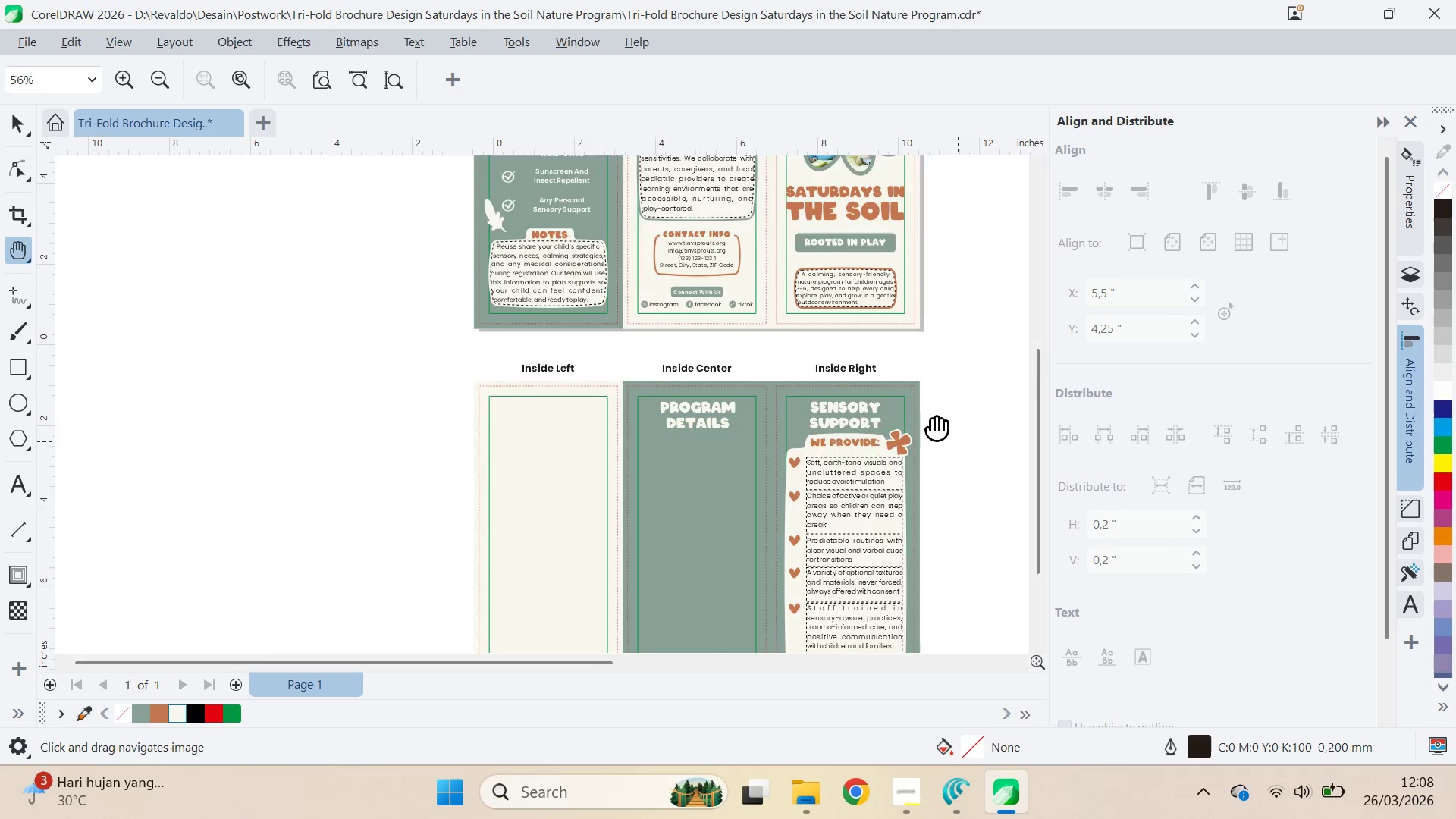 
left_click_drag(start_coordinate=[958, 443], to_coordinate=[788, 325])
 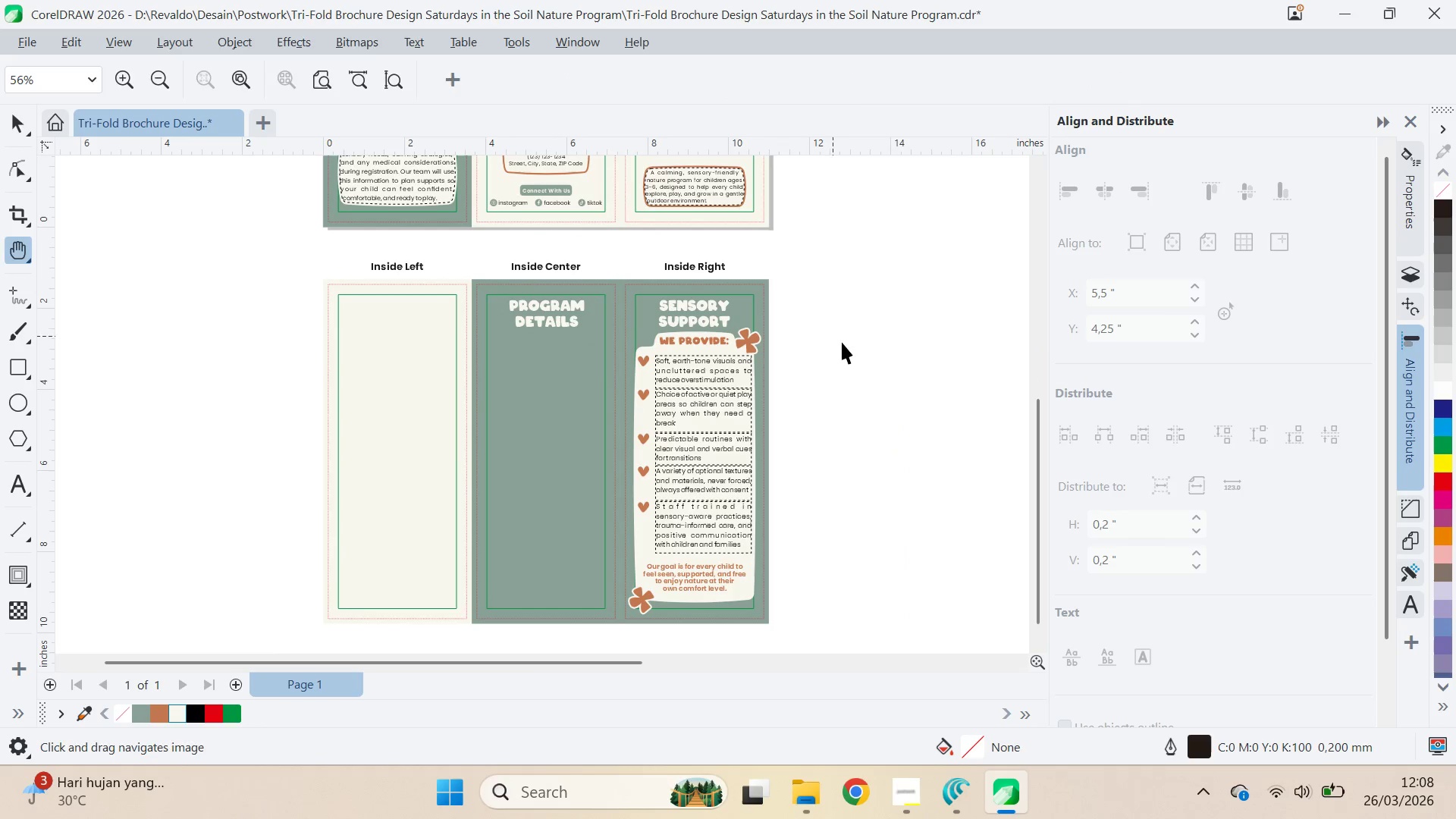 
scroll: coordinate [957, 446], scroll_direction: down, amount: 6.0
 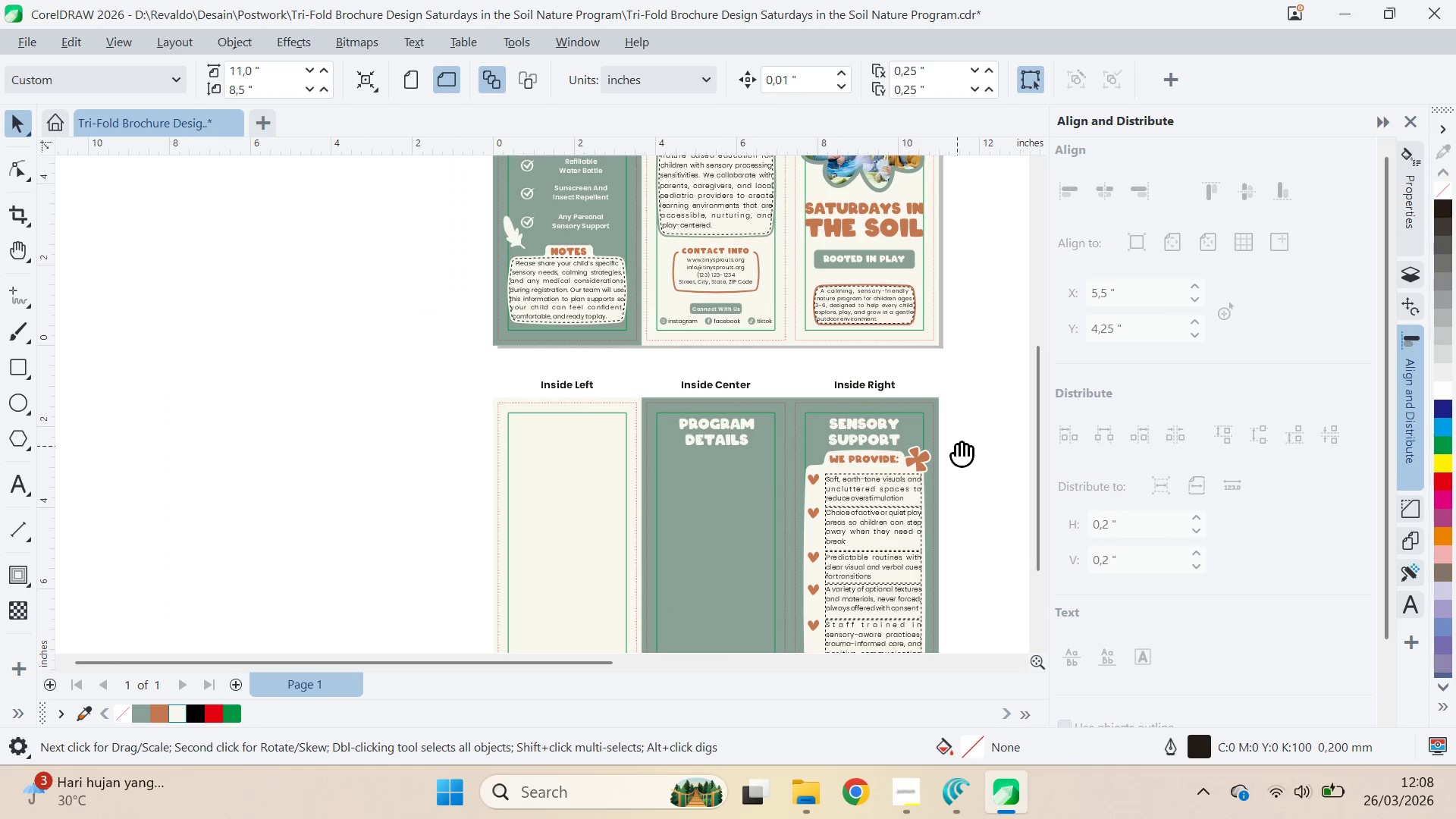 
key(V)
 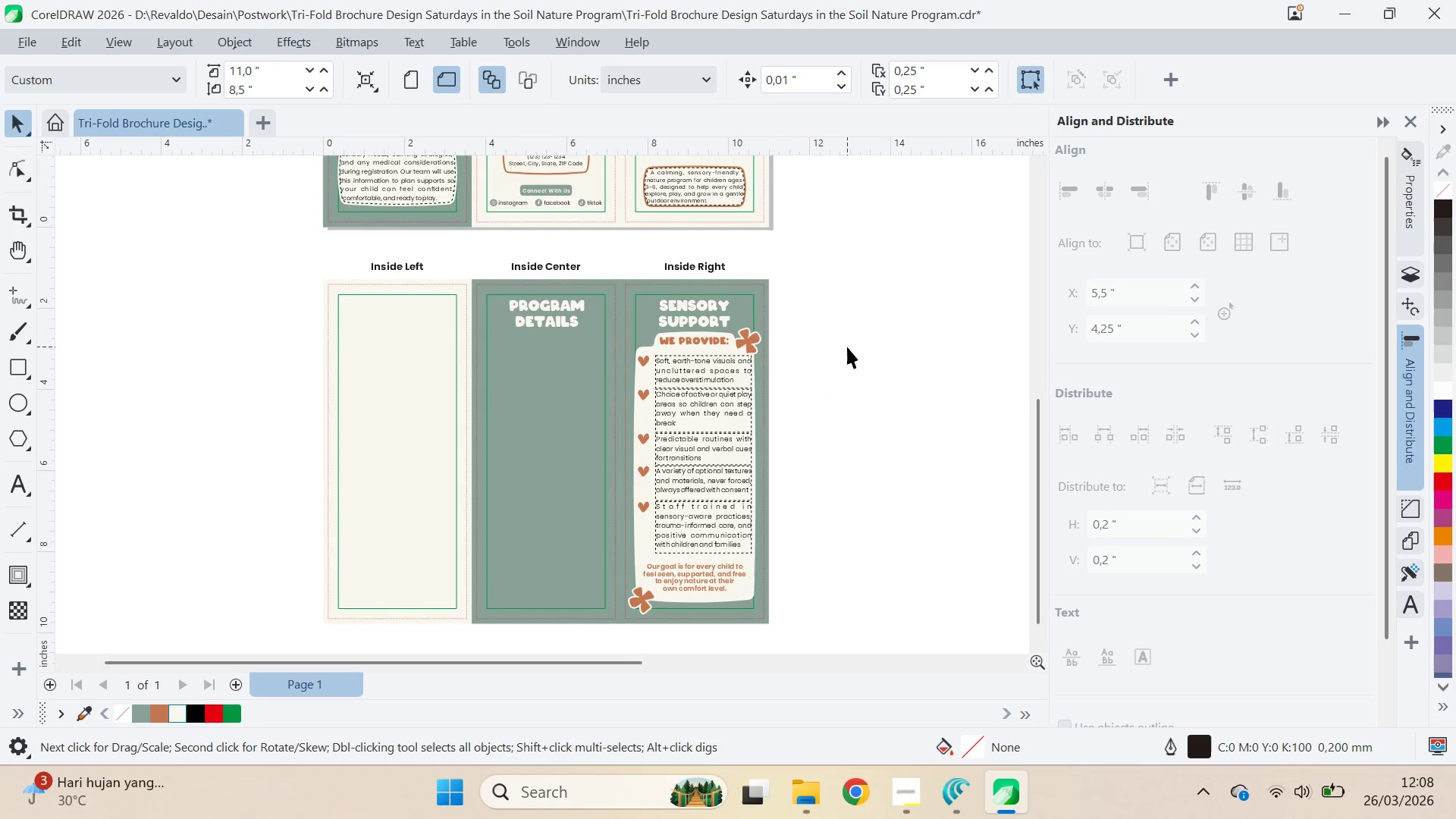 
left_click([847, 347])
 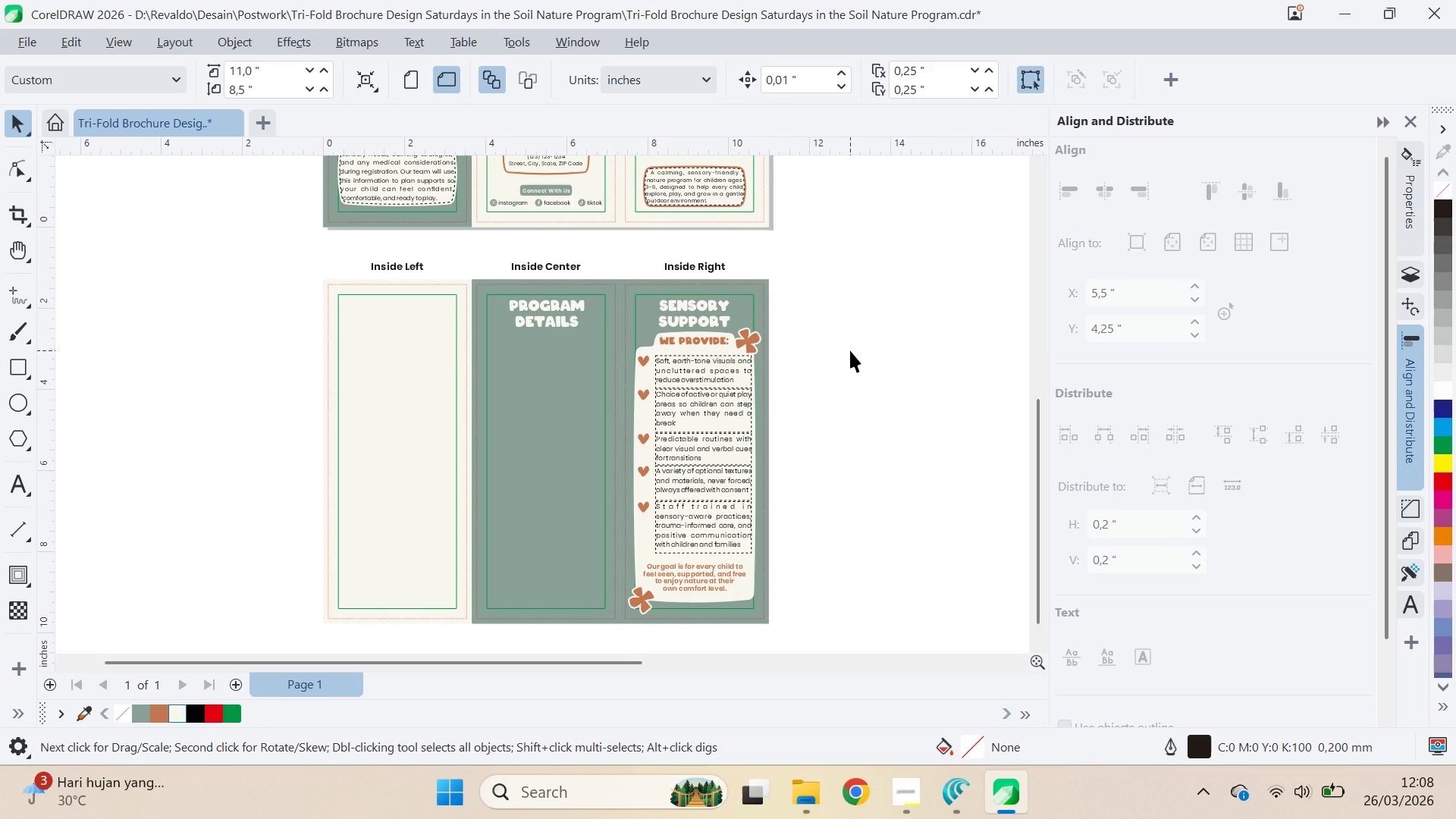 
key(Alt+Tab)
 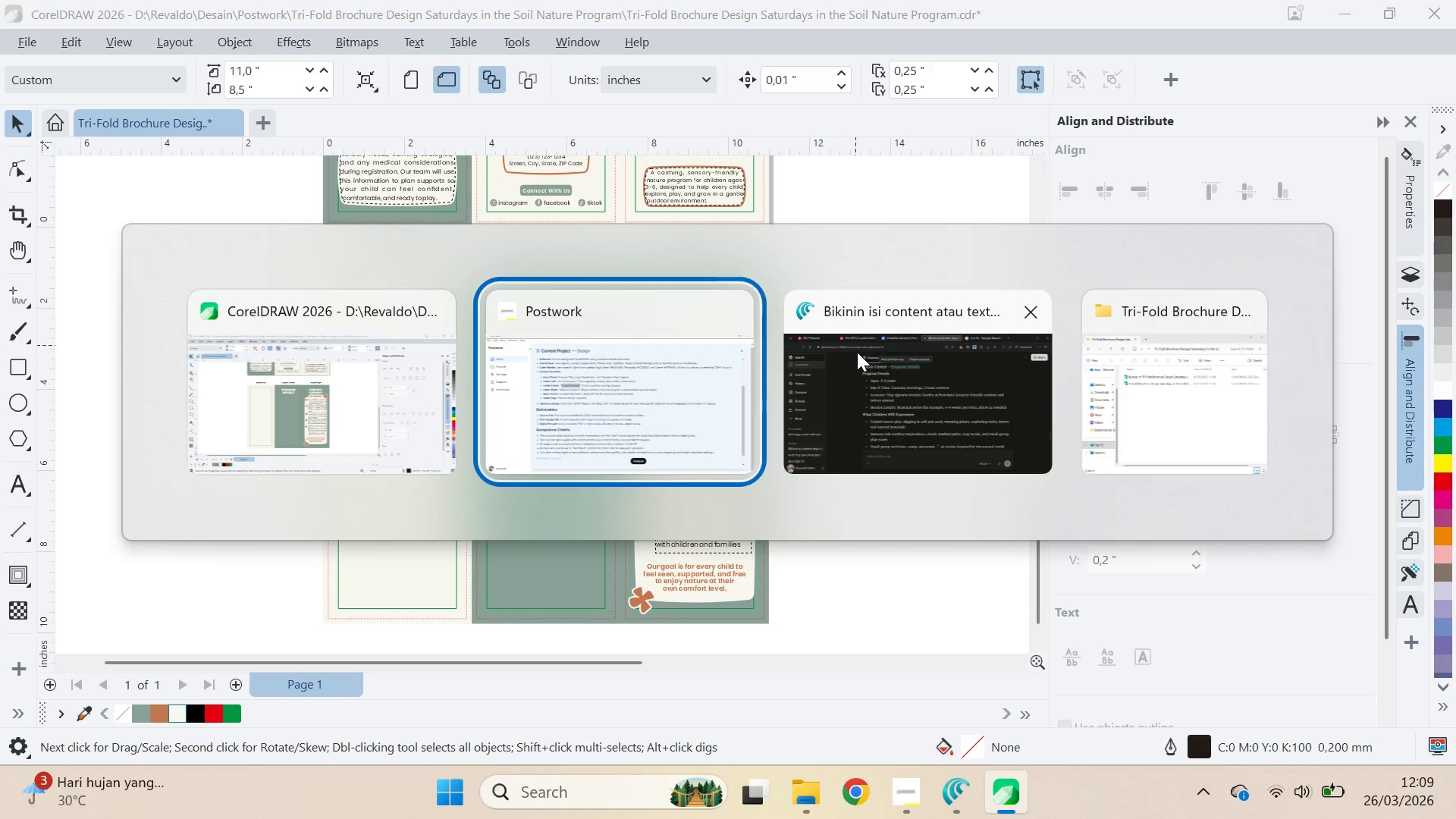 
key(Alt+Tab)
 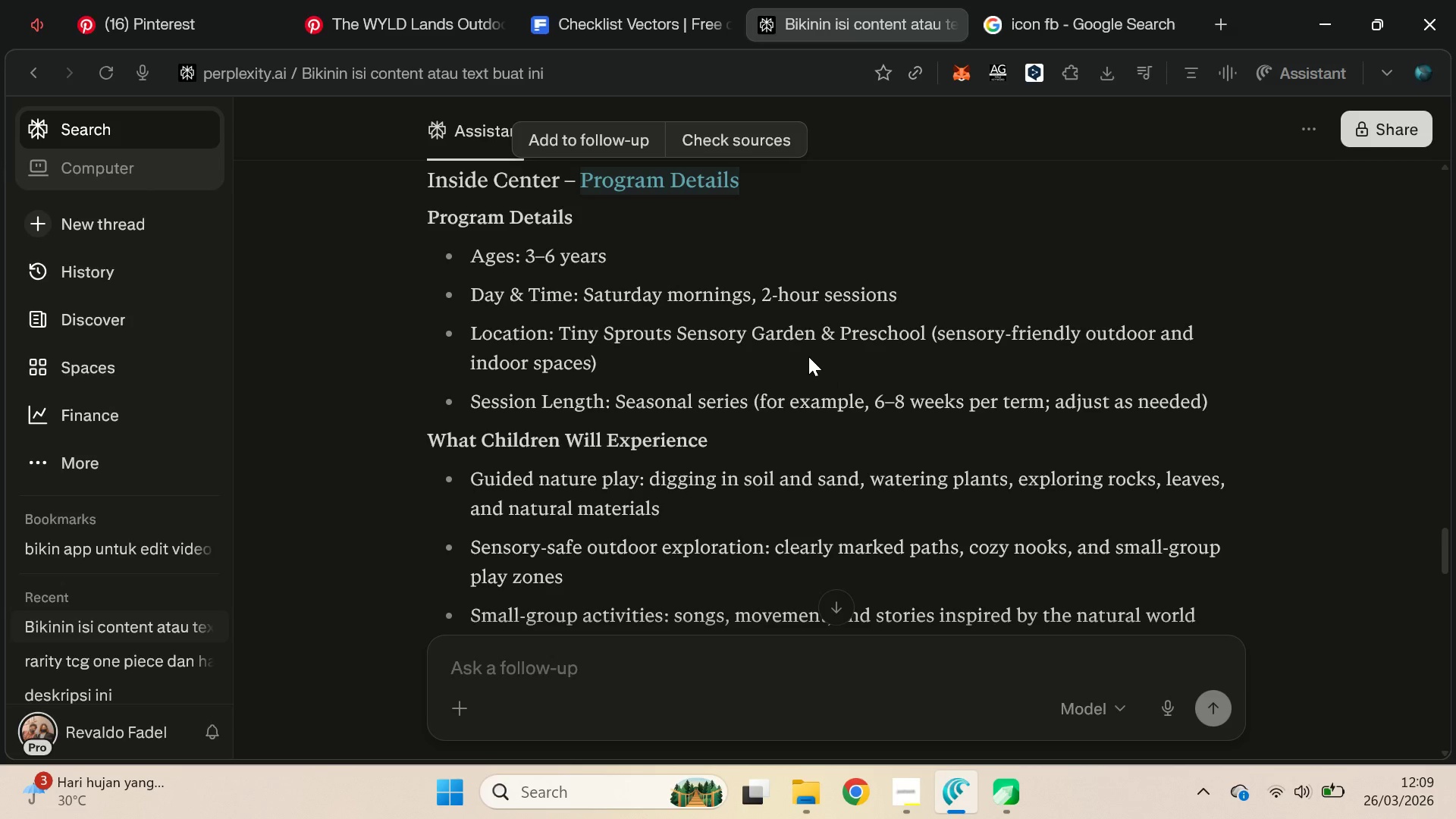 
left_click([809, 356])
 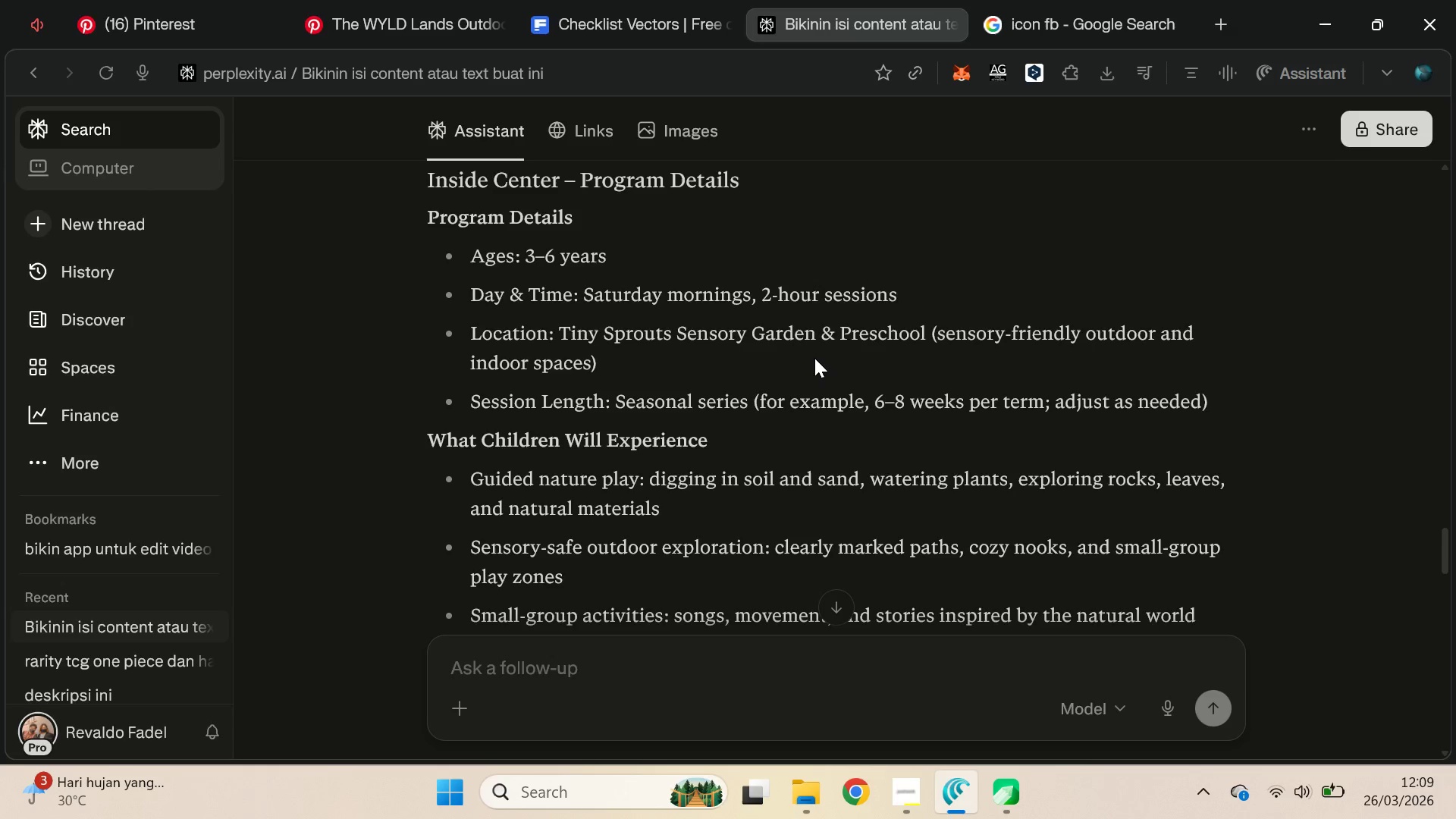 
scroll: coordinate [818, 363], scroll_direction: down, amount: 2.0
 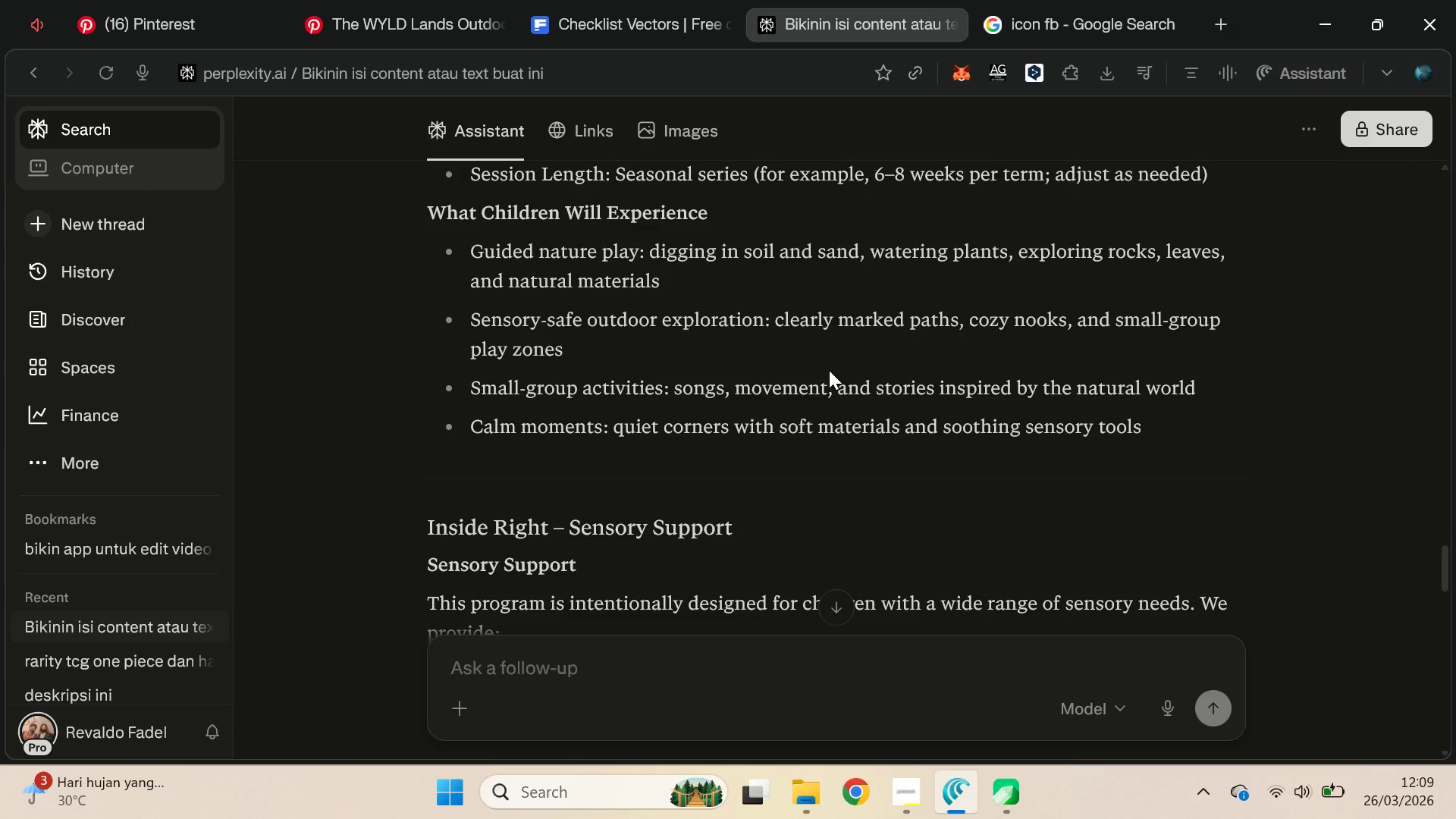 
scroll: coordinate [829, 370], scroll_direction: up, amount: 2.0
 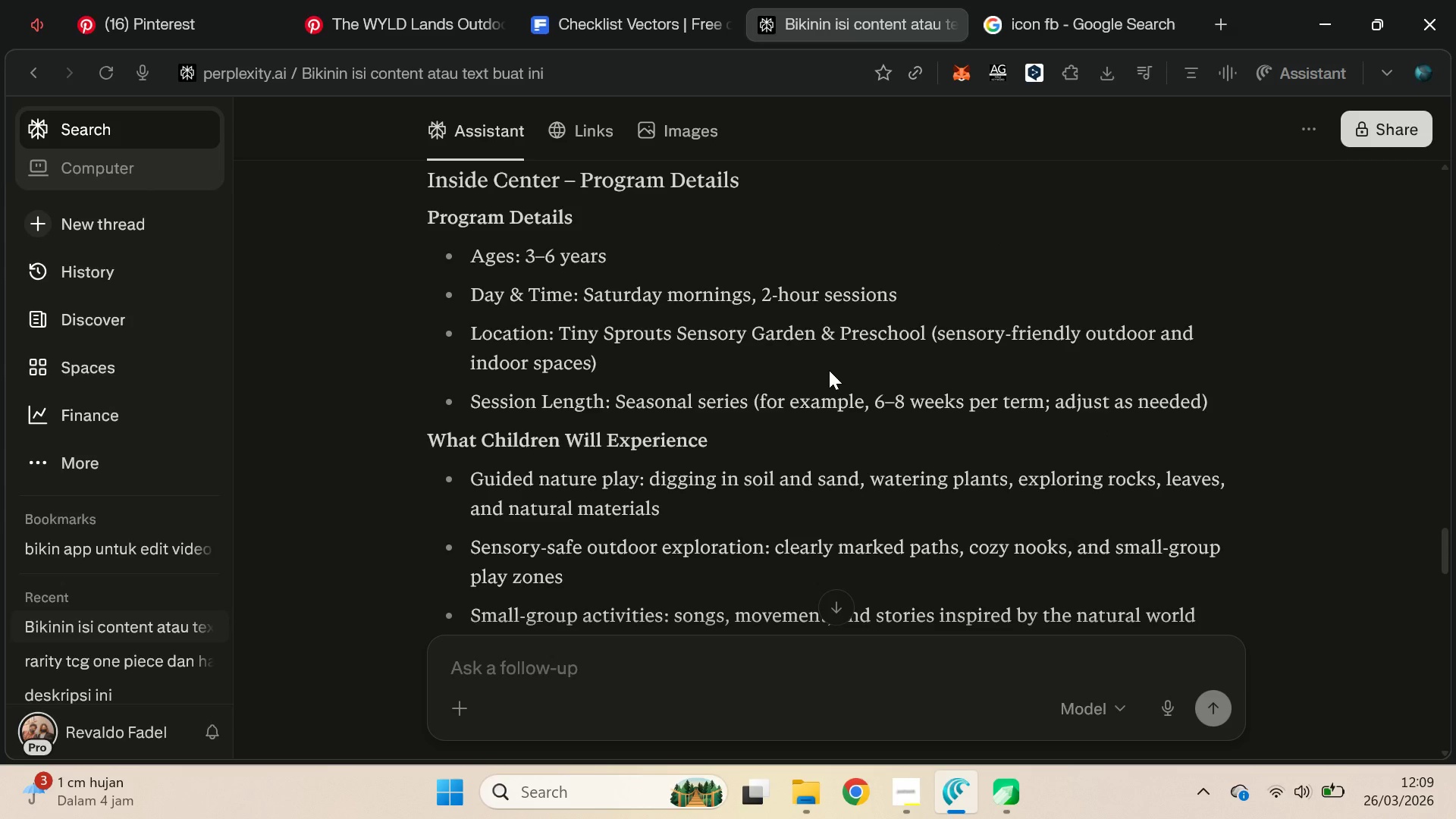 
key(Alt+Tab)
 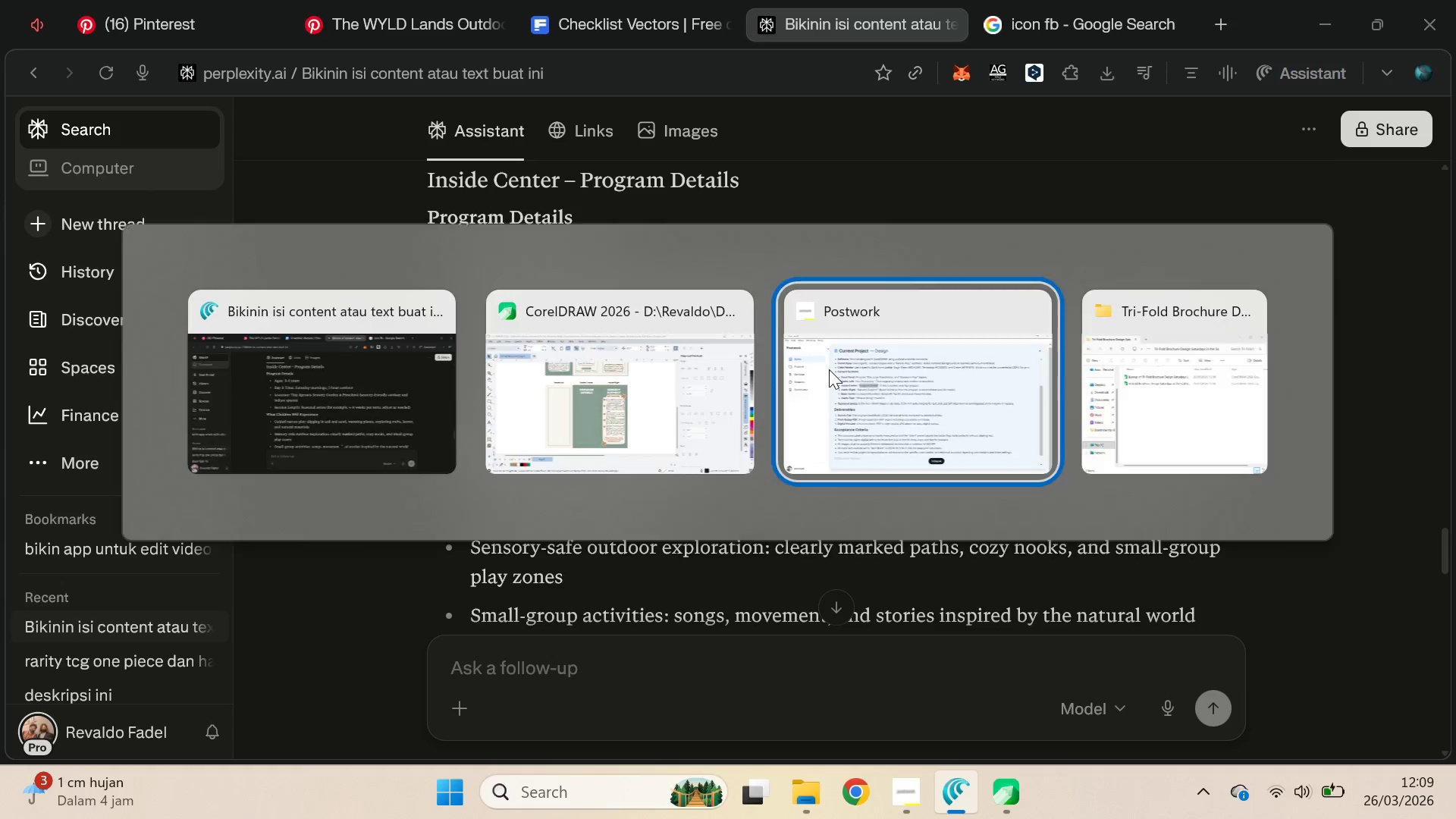 
key(Alt+Tab)